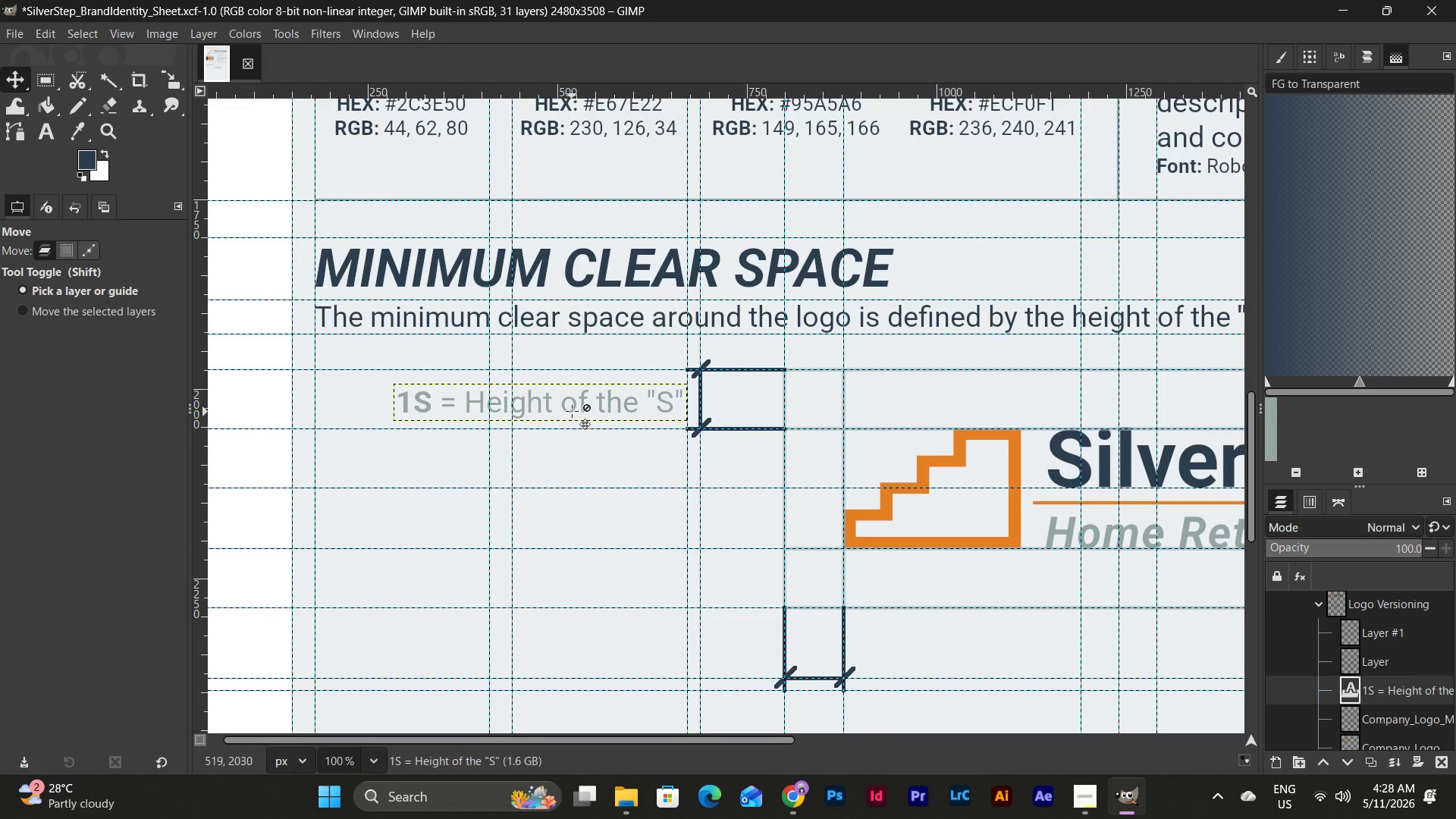 
left_click_drag(start_coordinate=[572, 407], to_coordinate=[573, 400])
 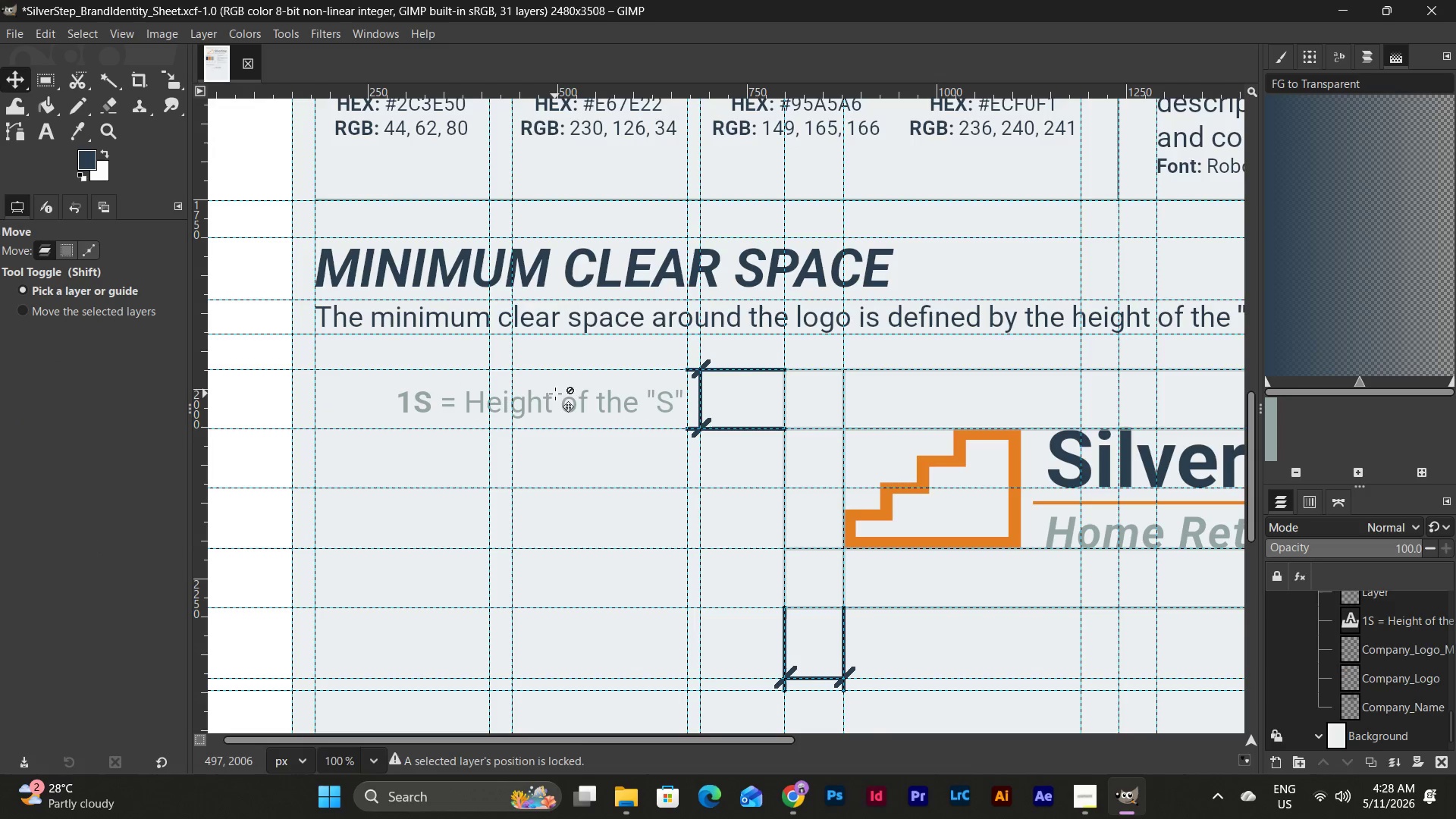 
left_click_drag(start_coordinate=[555, 394], to_coordinate=[563, 410])
 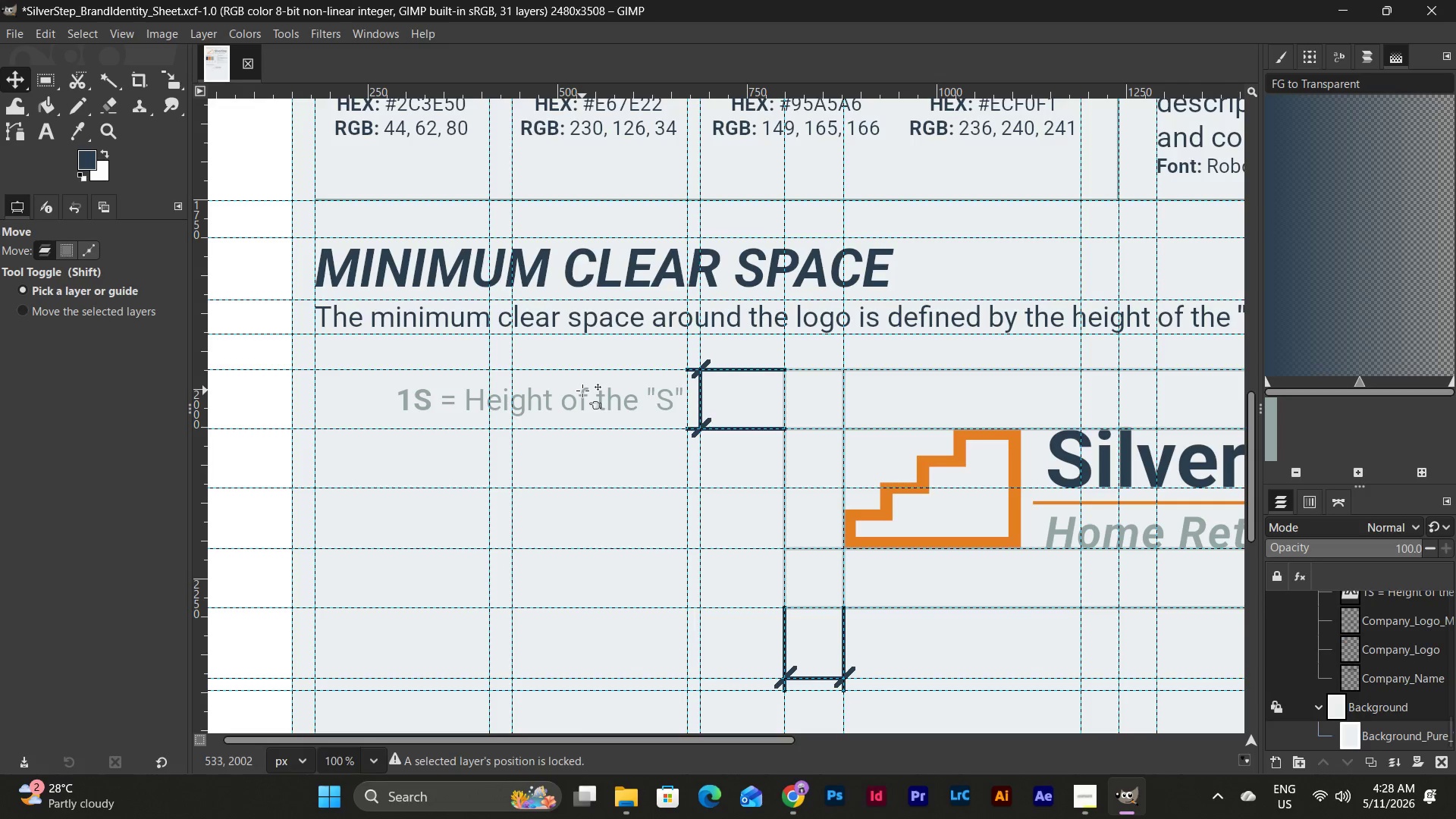 
wait(6.0)
 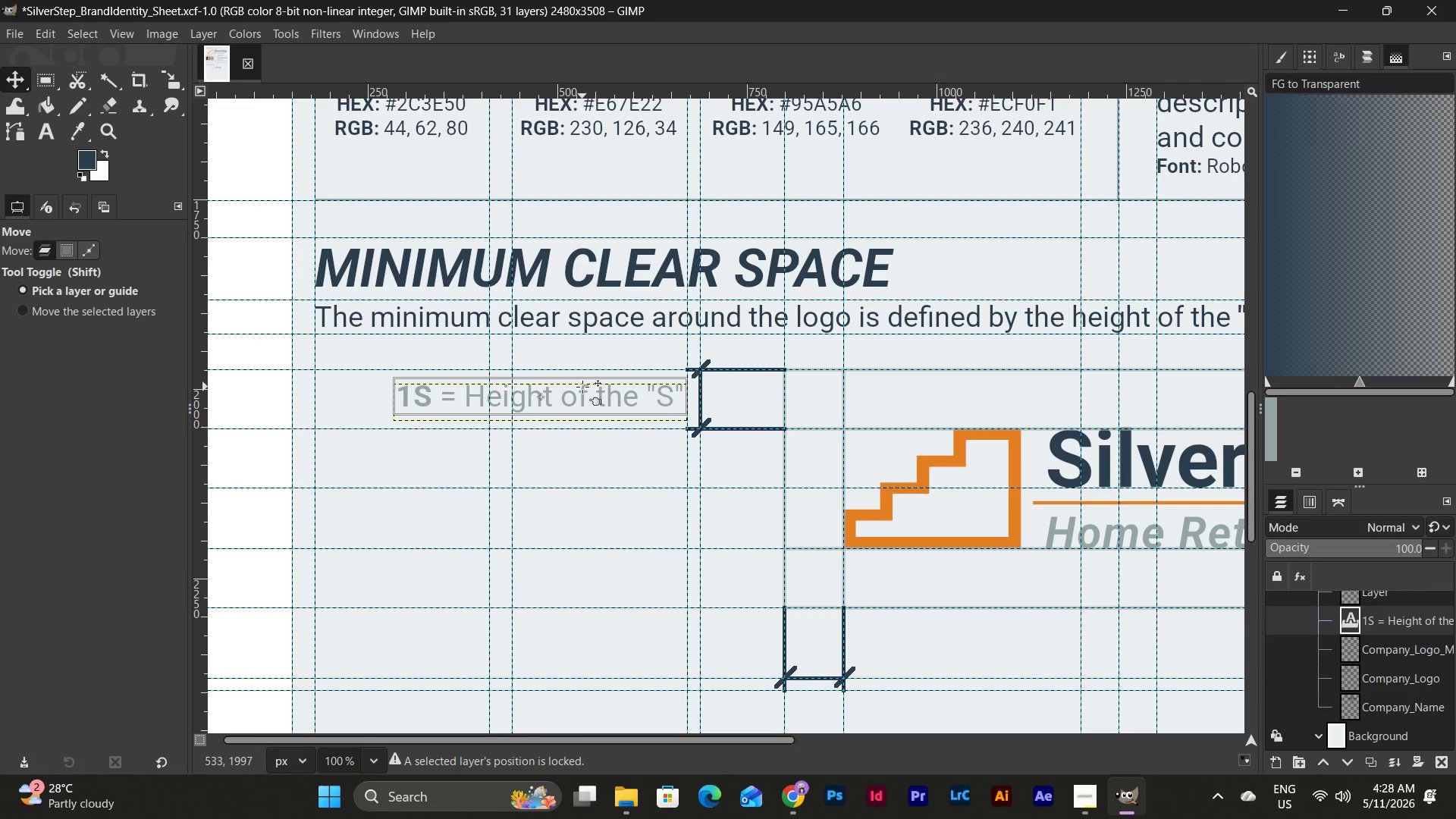 
scroll: coordinate [582, 391], scroll_direction: down, amount: 1.0
 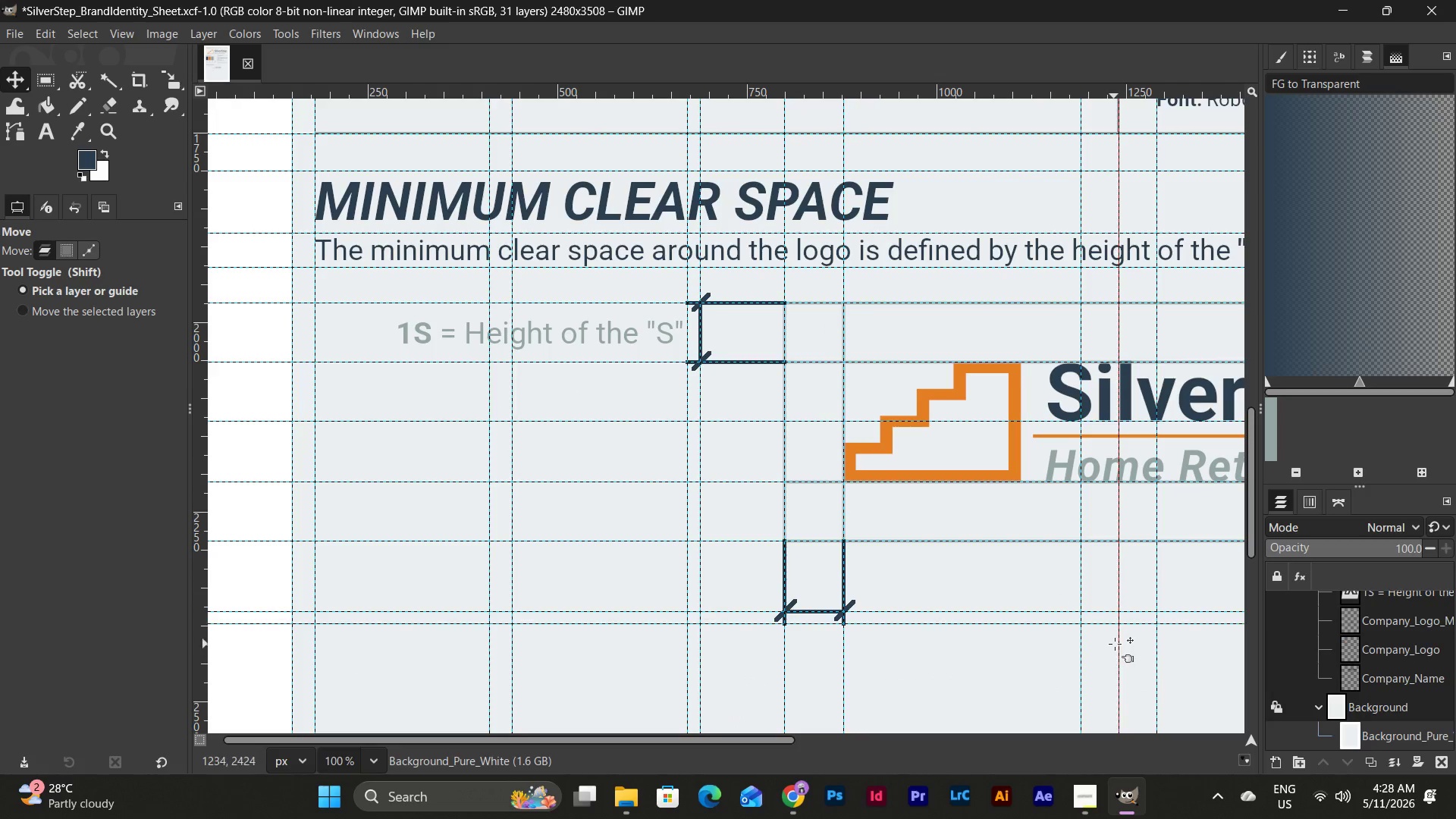 
scroll: coordinate [1360, 673], scroll_direction: none, amount: 0.0
 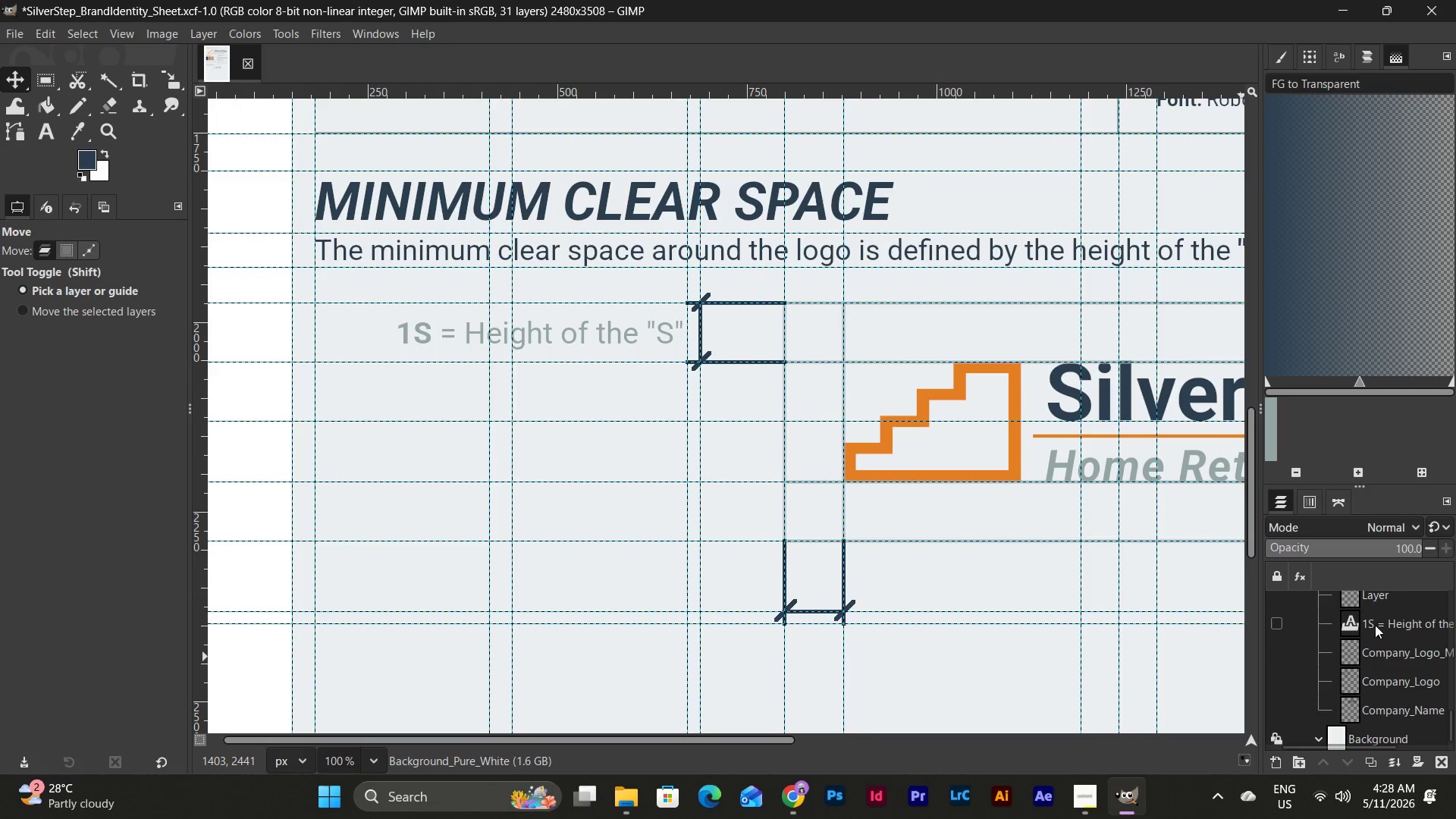 
left_click([1376, 617])
 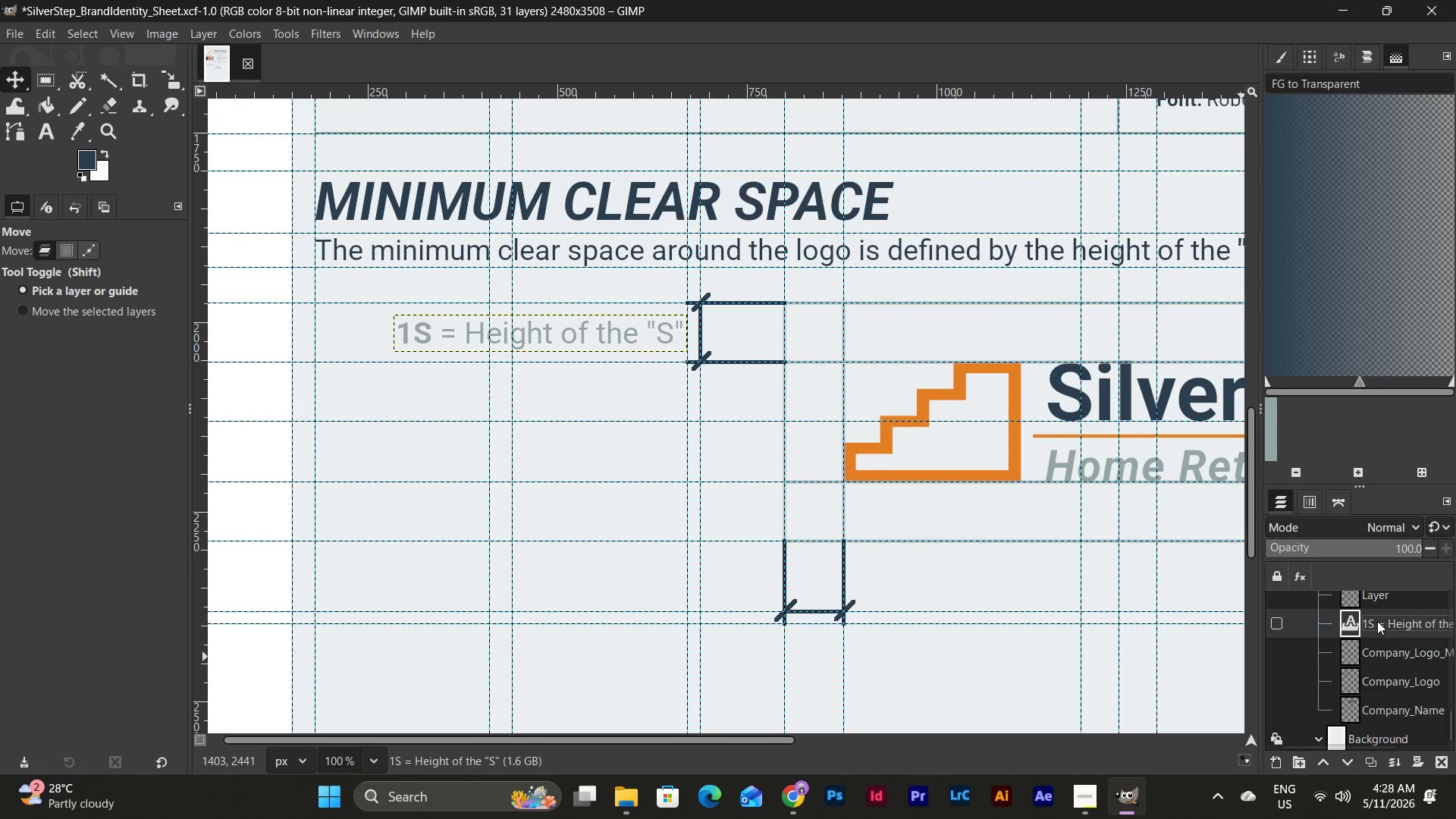 
right_click([1377, 621])
 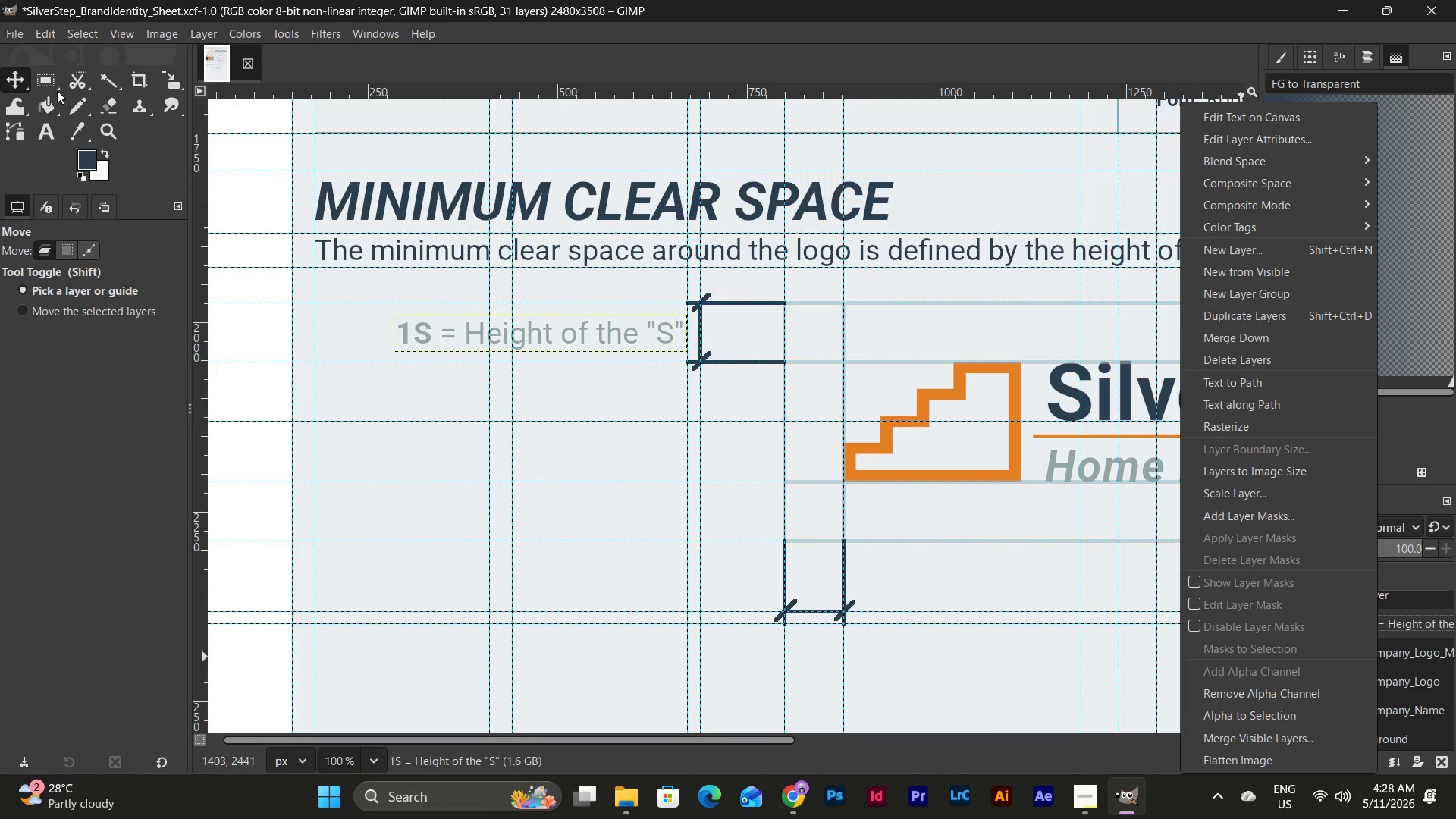 
left_click([45, 130])
 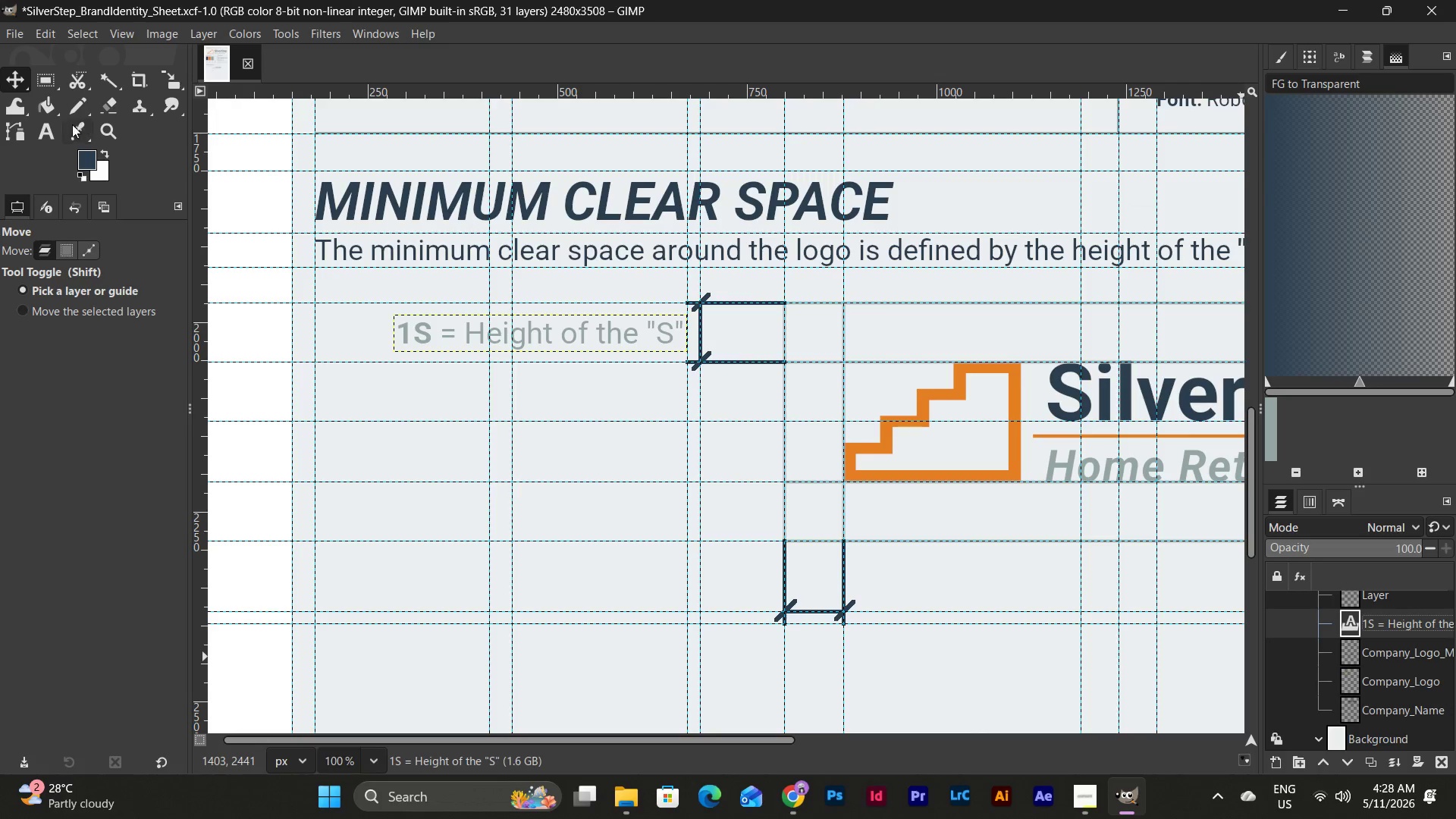 
left_click([46, 127])
 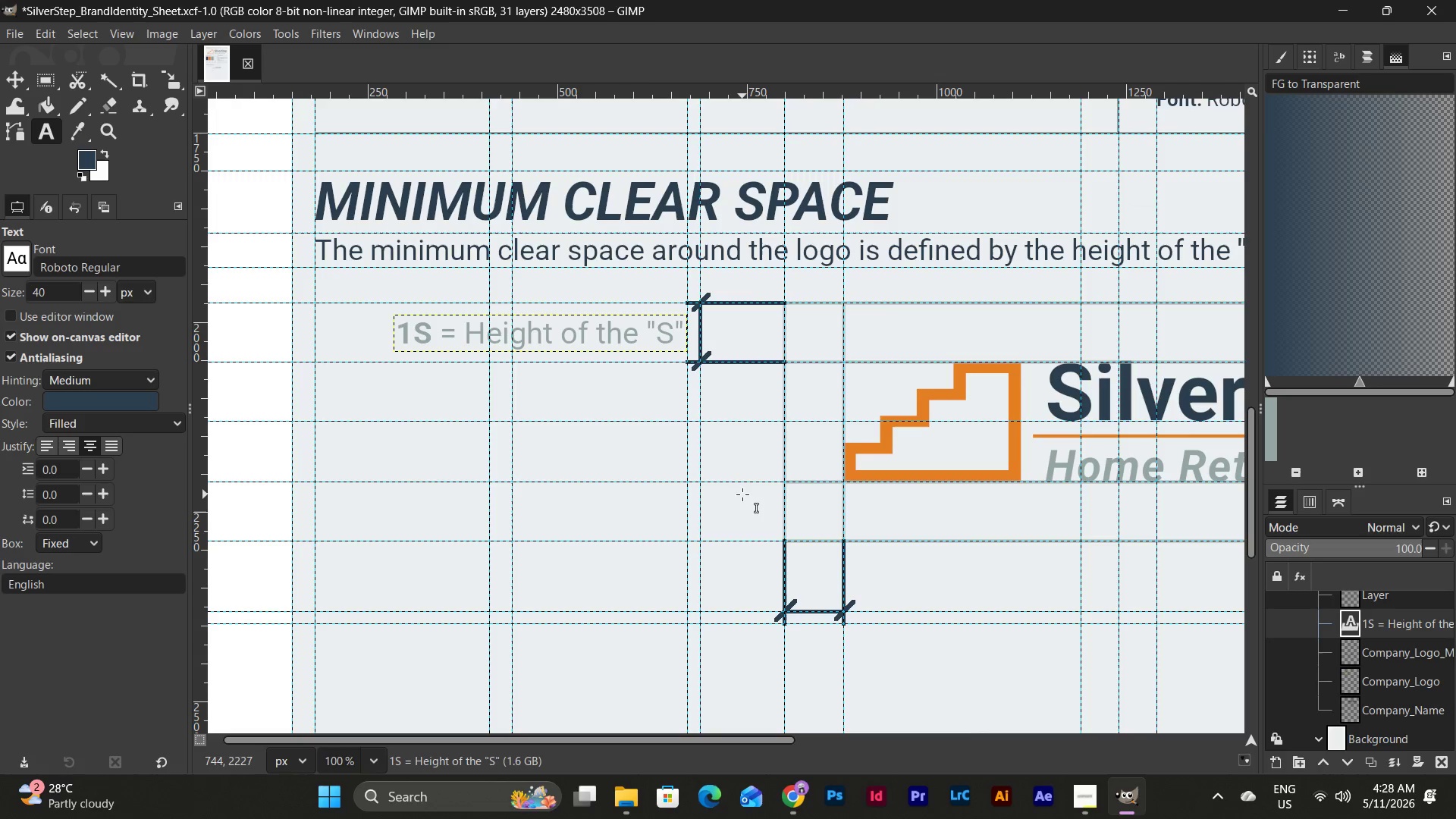 
scroll: coordinate [743, 494], scroll_direction: down, amount: 1.0
 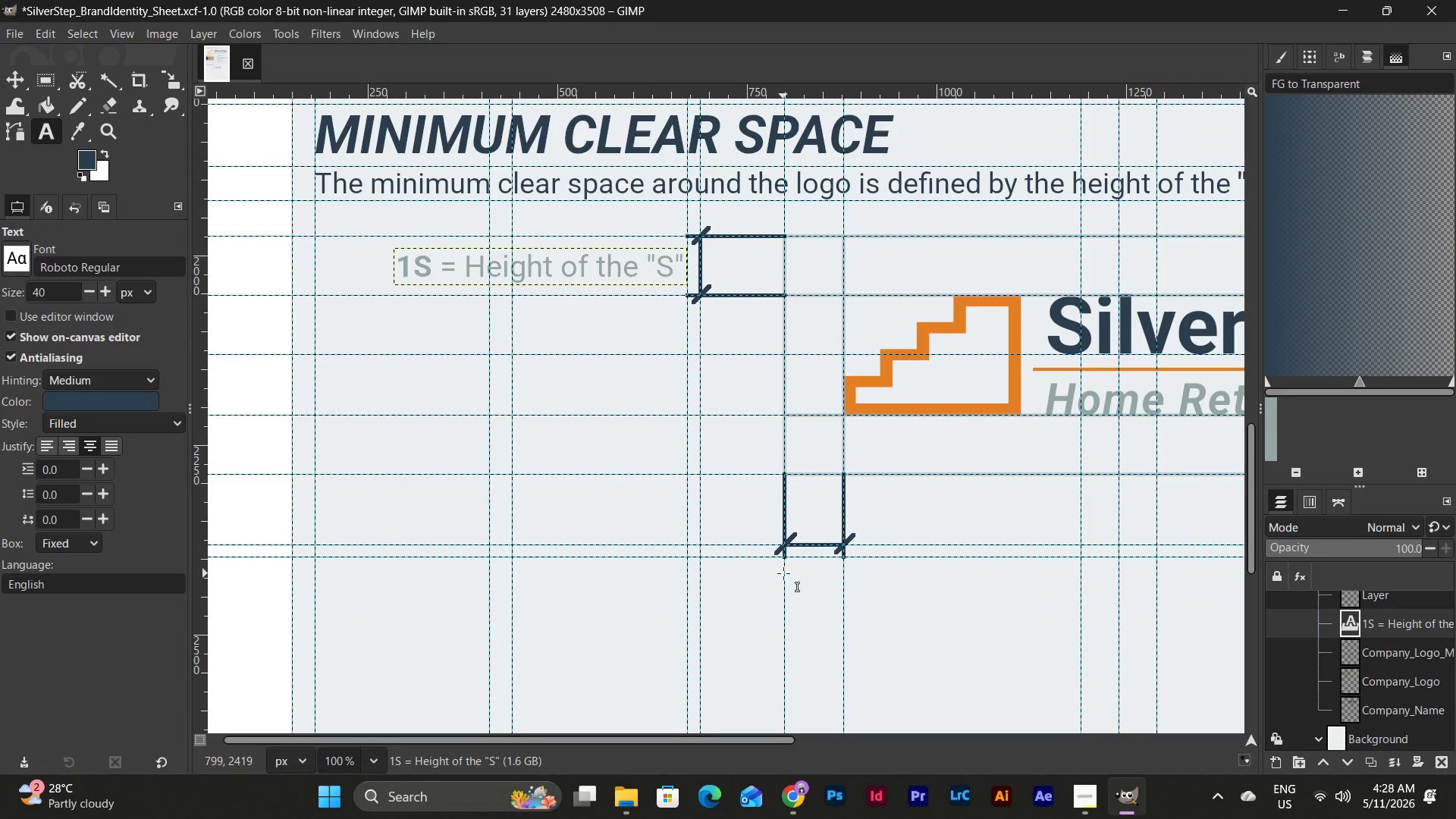 
left_click_drag(start_coordinate=[783, 573], to_coordinate=[842, 629])
 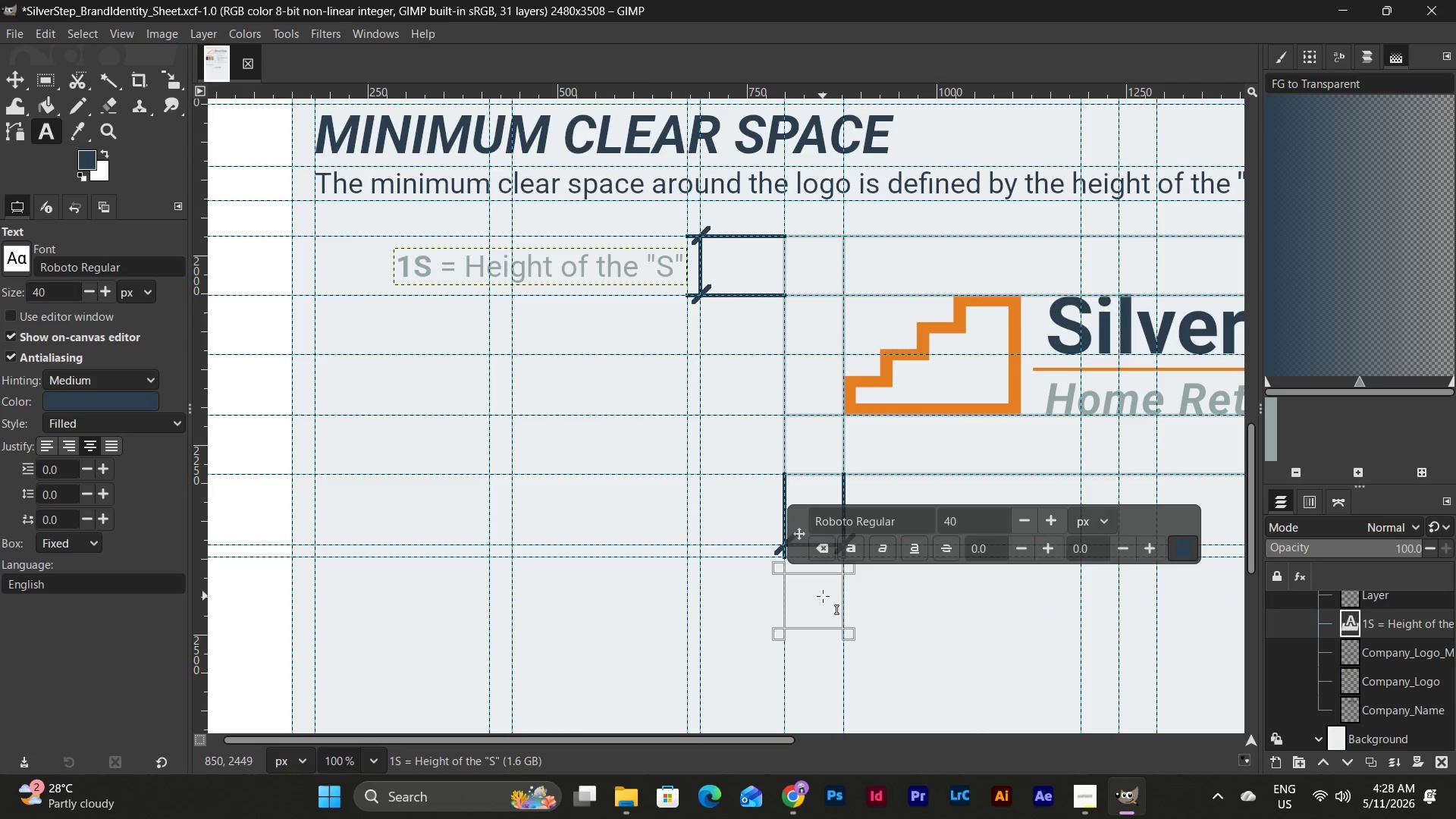 
double_click([823, 596])
 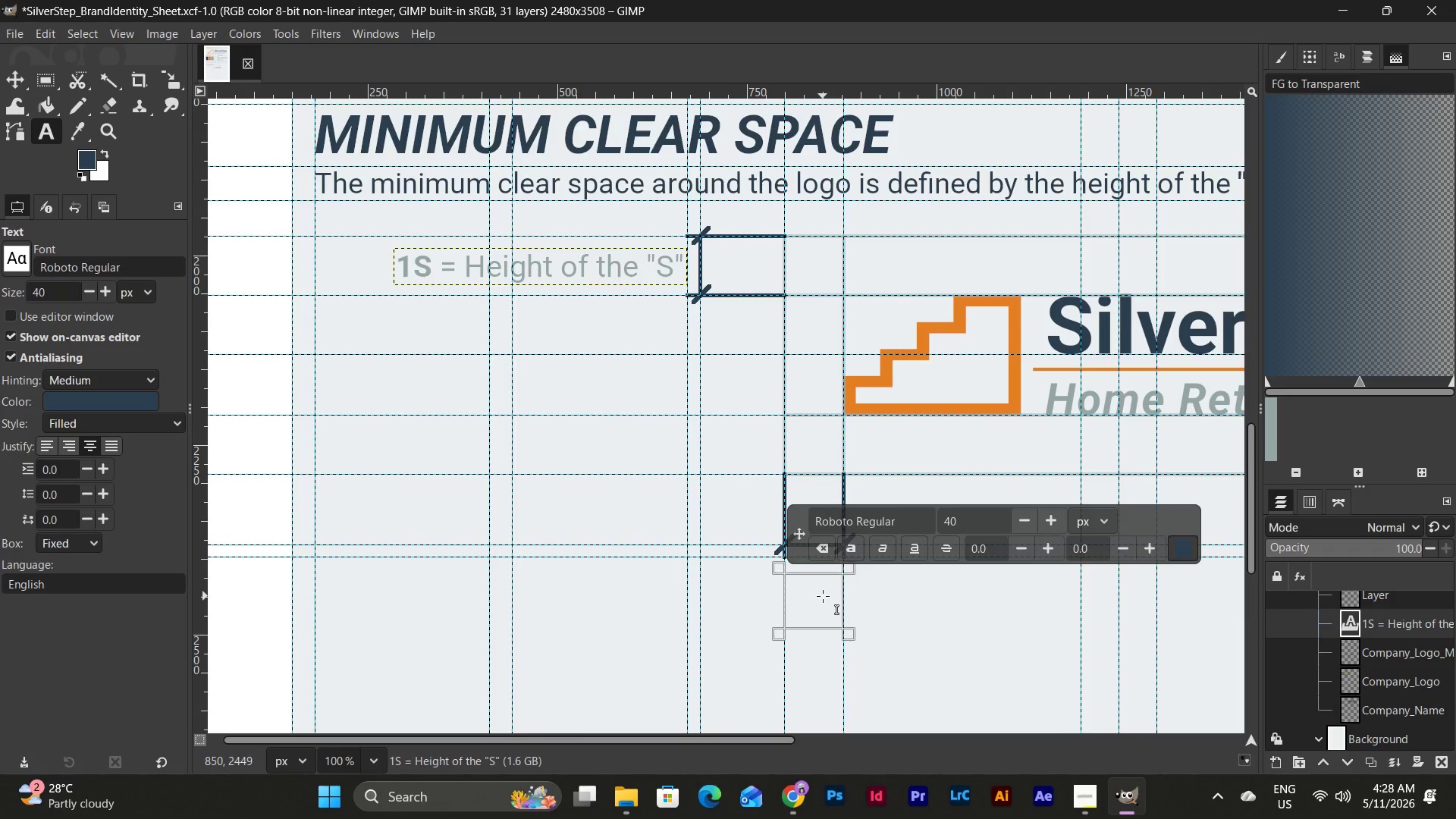 
type(1S)
 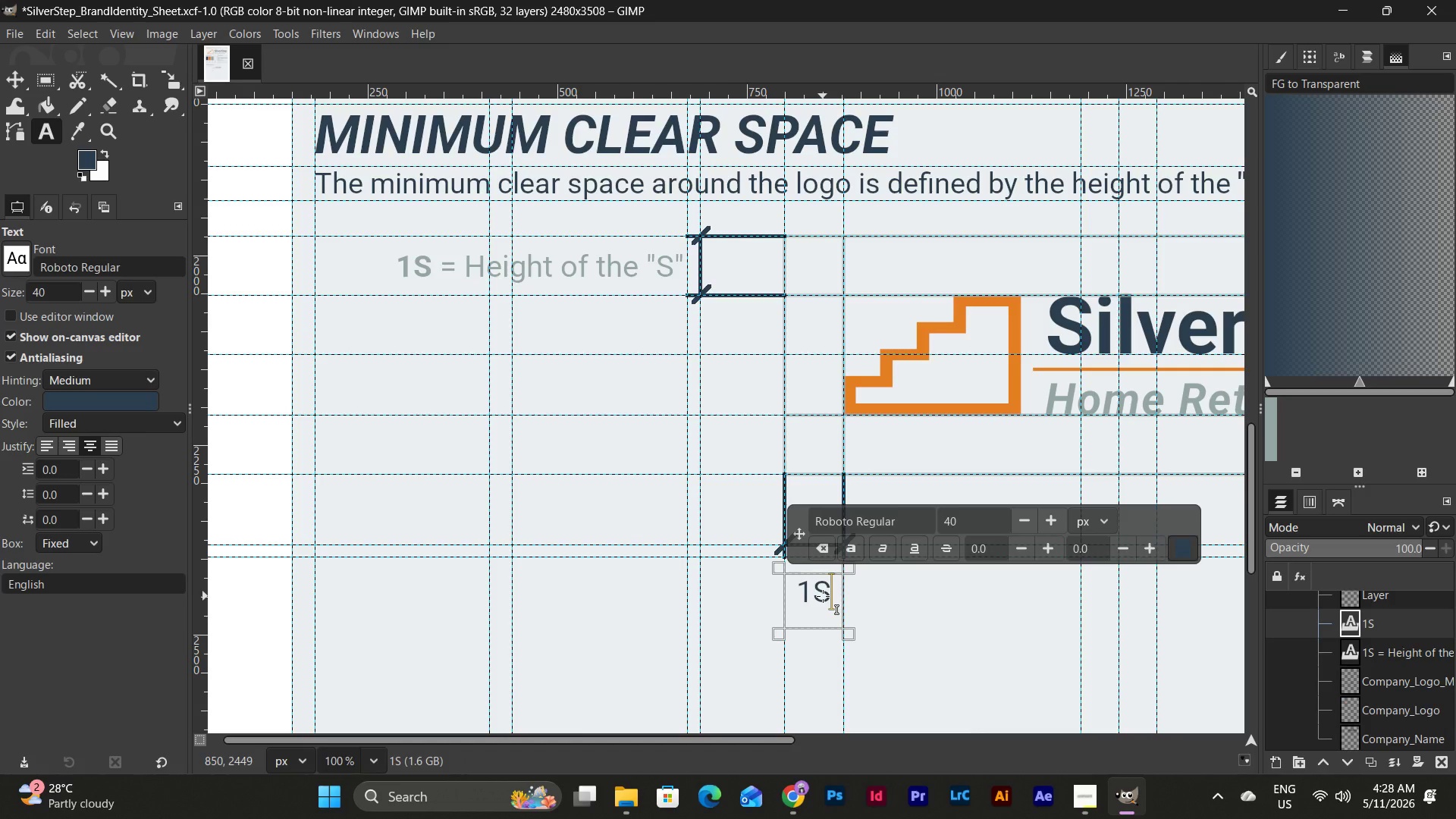 
left_click_drag(start_coordinate=[834, 600], to_coordinate=[745, 597])
 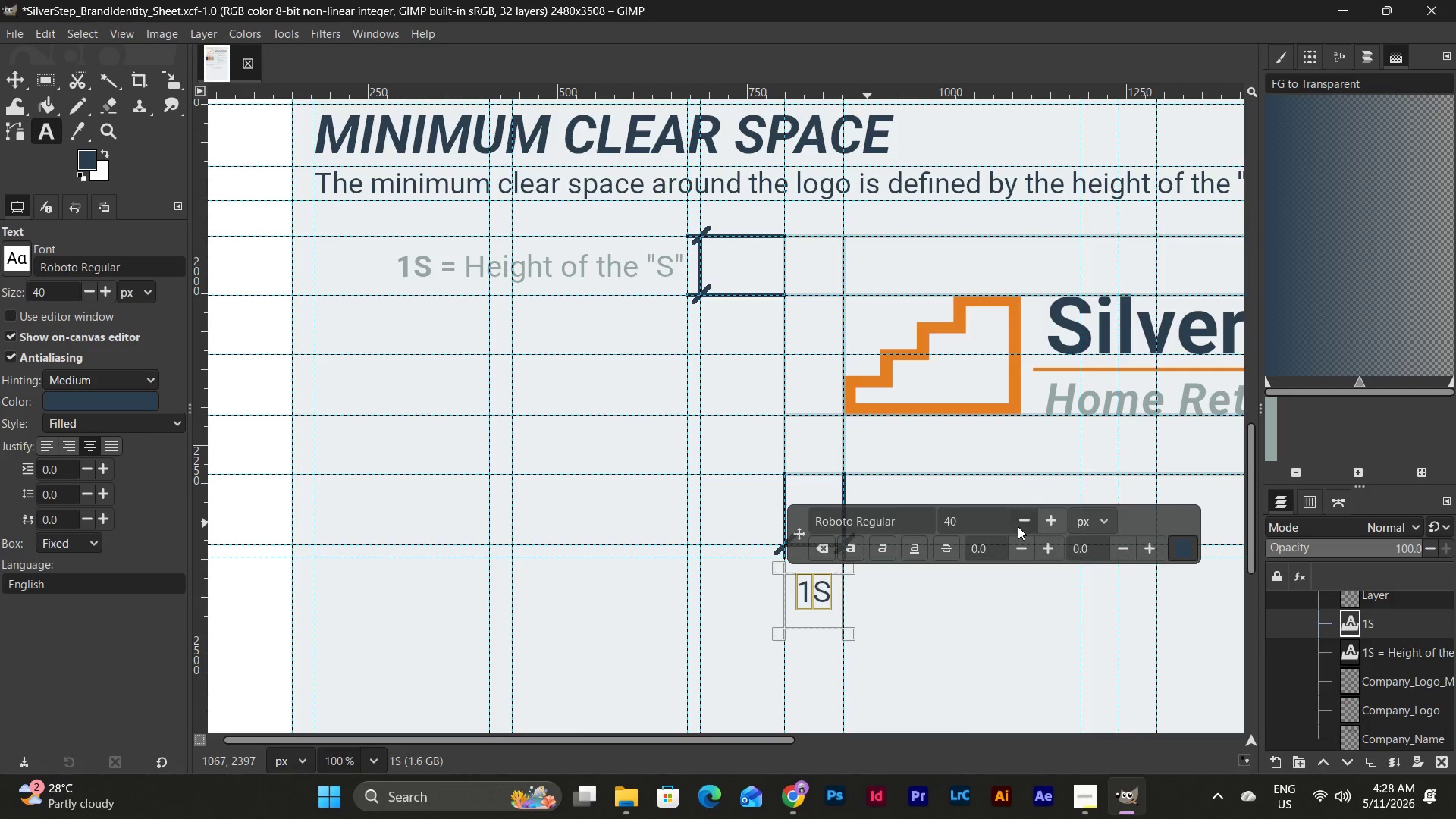 
double_click([1018, 526])
 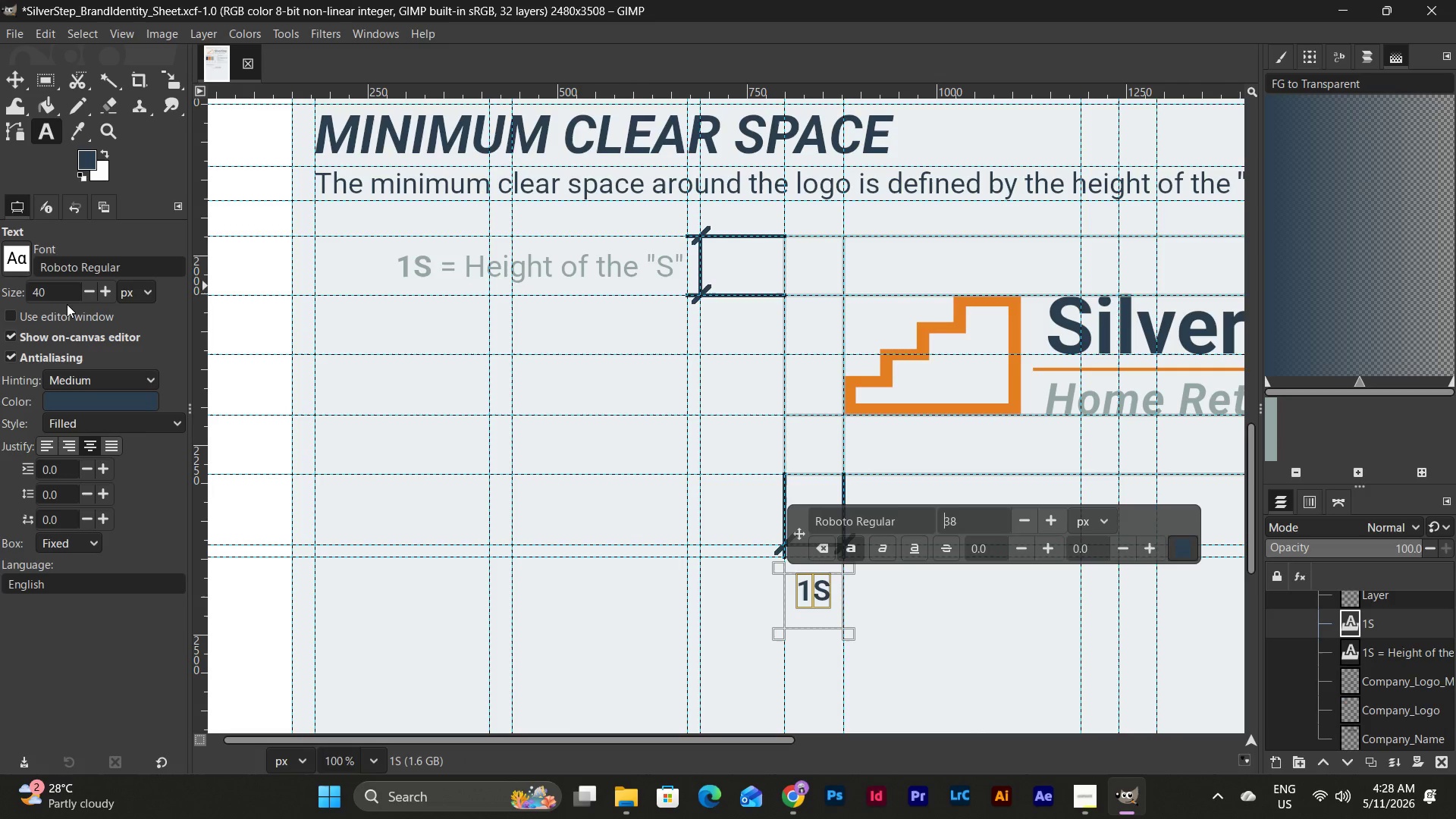 
wait(9.03)
 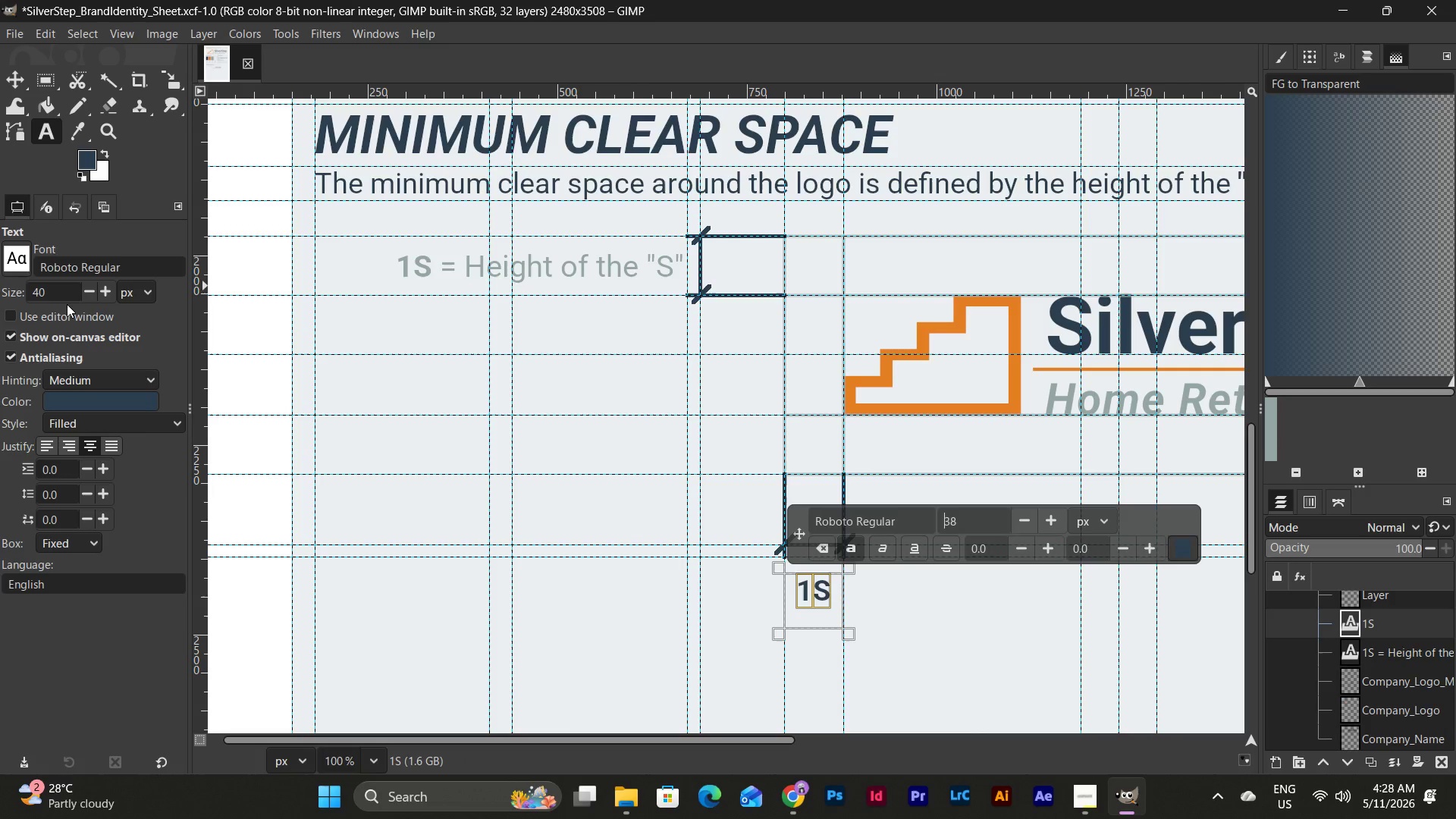 
left_click([769, 526])
 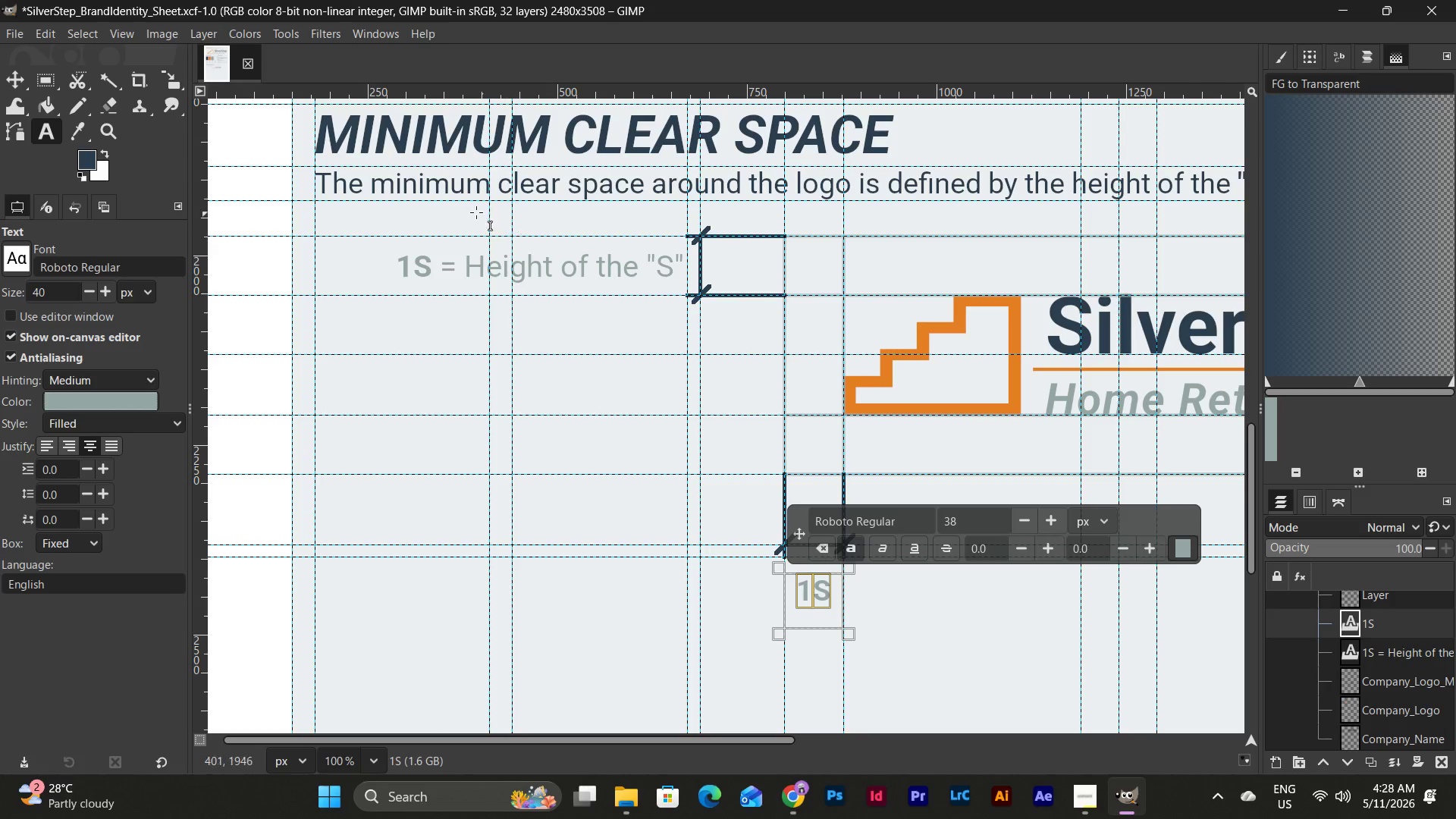 
left_click([503, 271])
 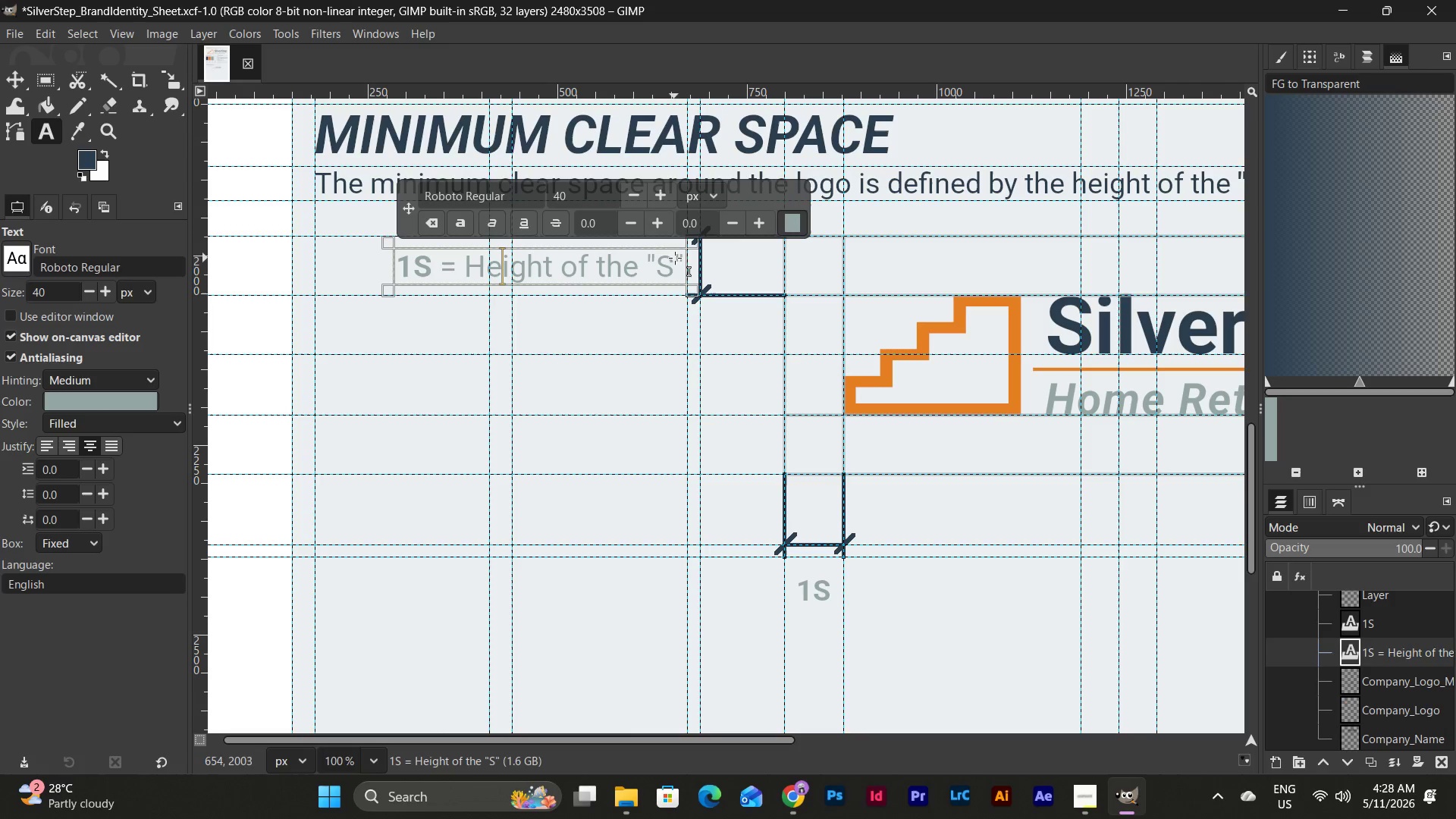 
left_click([684, 261])
 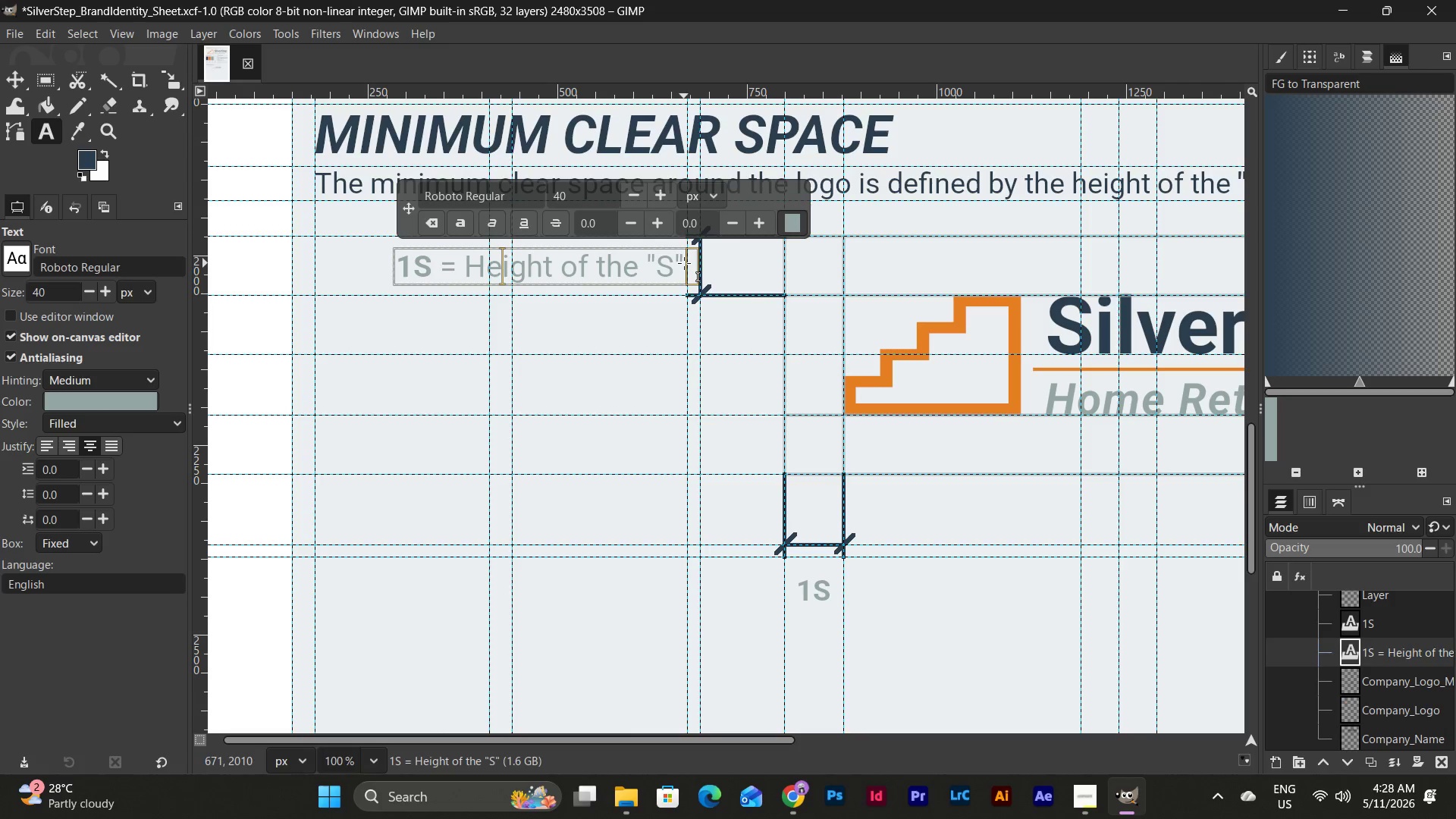 
left_click_drag(start_coordinate=[684, 263], to_coordinate=[554, 275])
 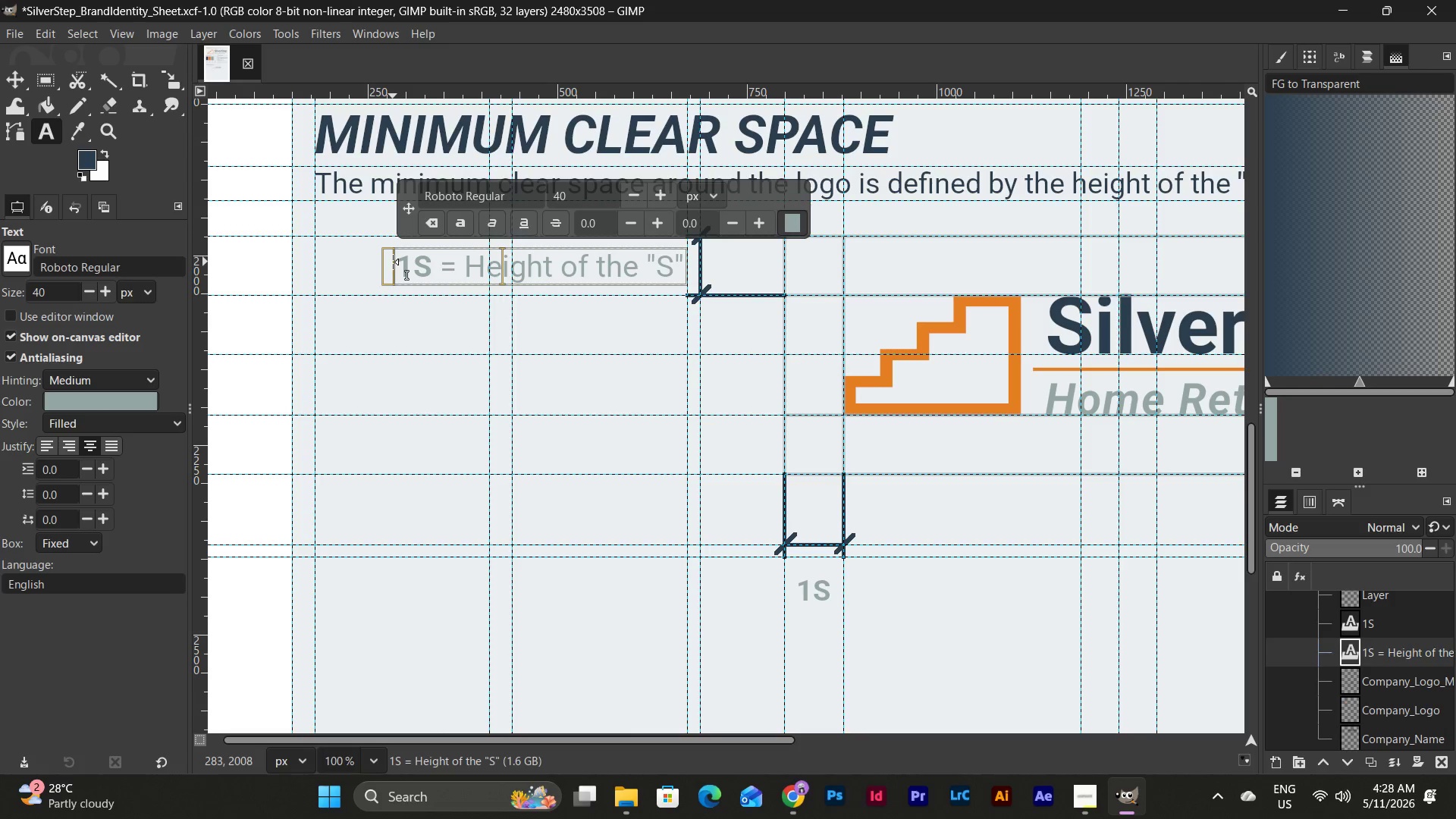 
left_click_drag(start_coordinate=[394, 262], to_coordinate=[398, 262])
 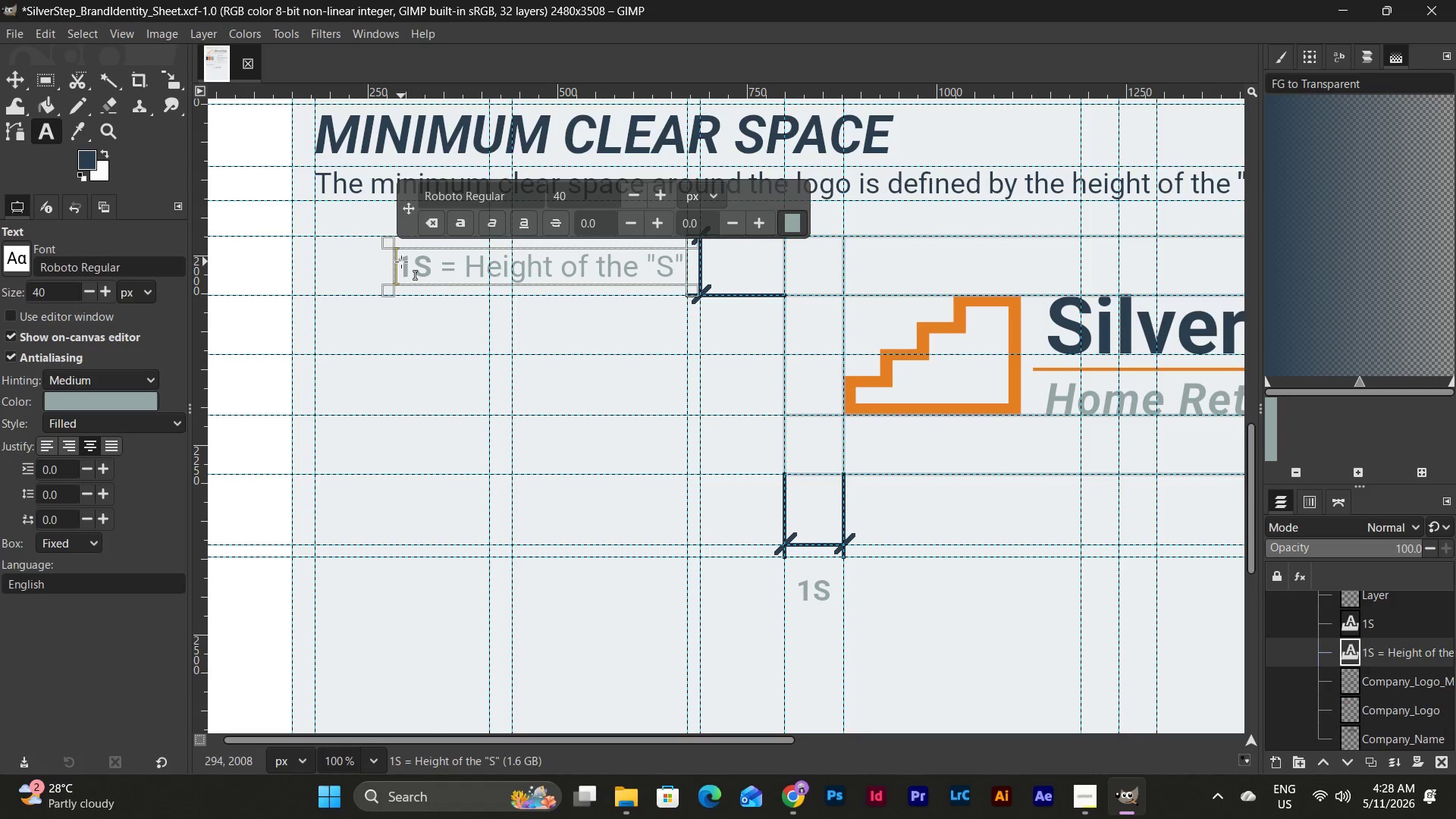 
left_click_drag(start_coordinate=[401, 262], to_coordinate=[682, 269])
 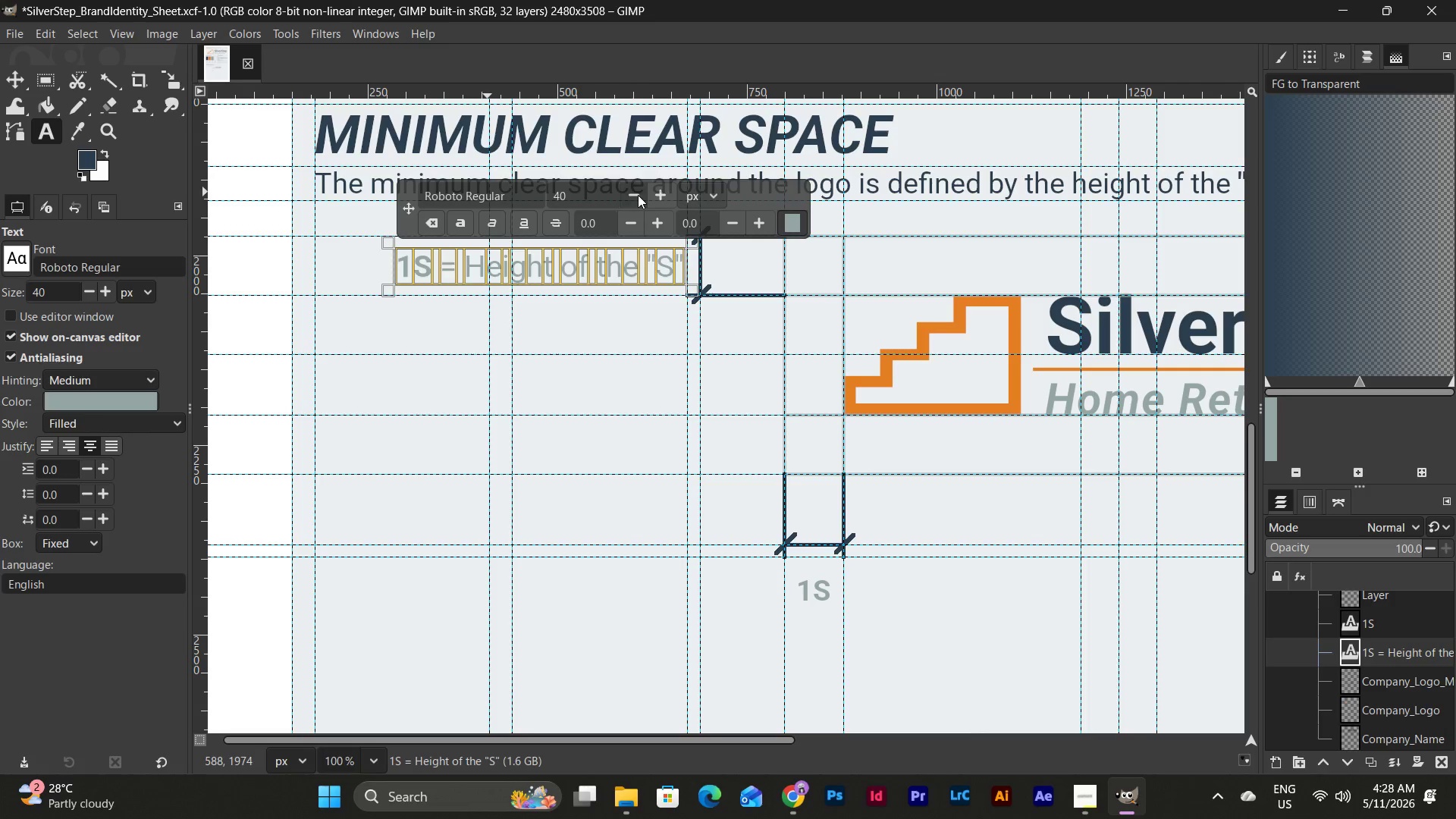 
double_click([638, 195])
 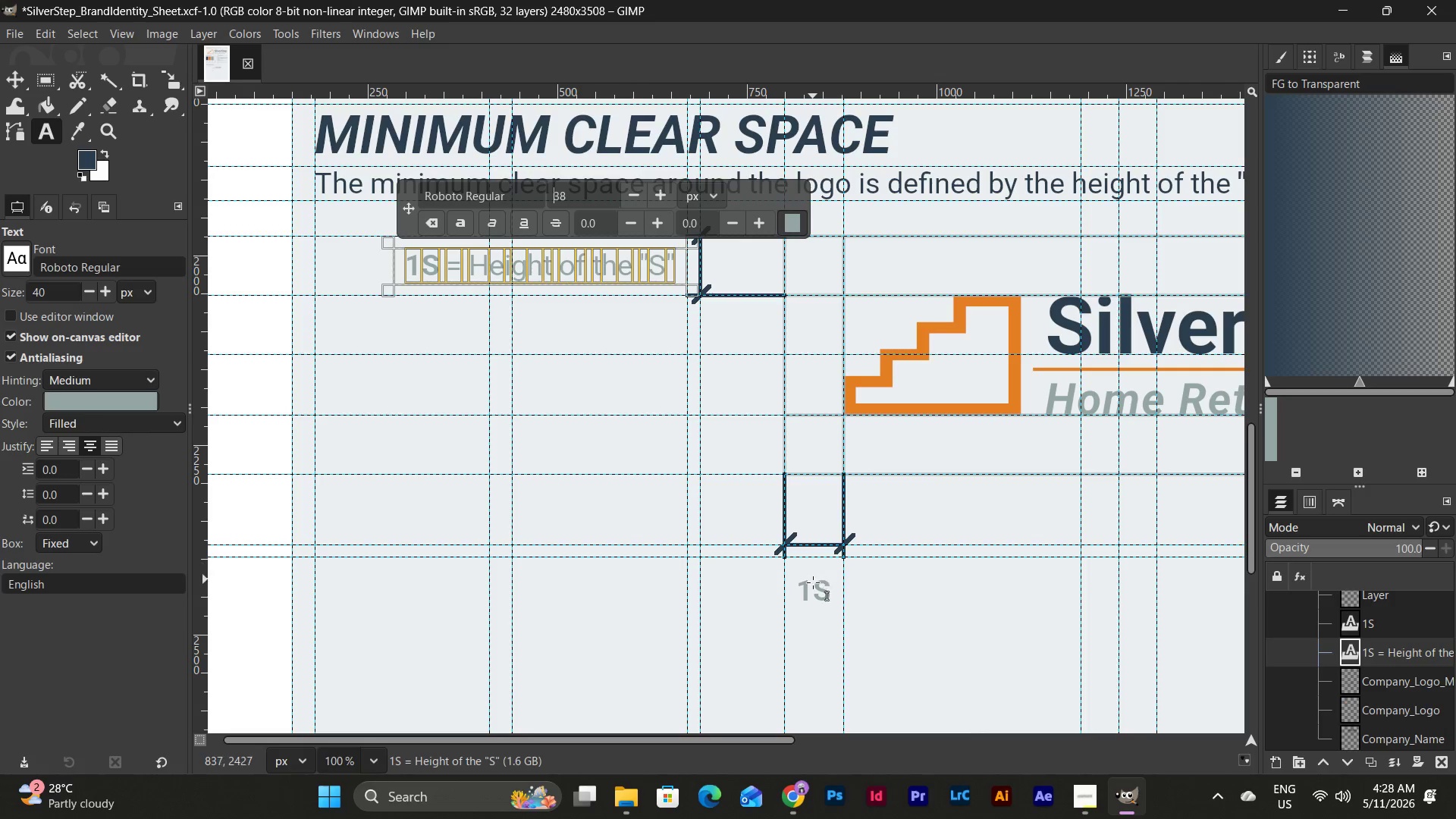 
left_click_drag(start_coordinate=[745, 738], to_coordinate=[997, 710])
 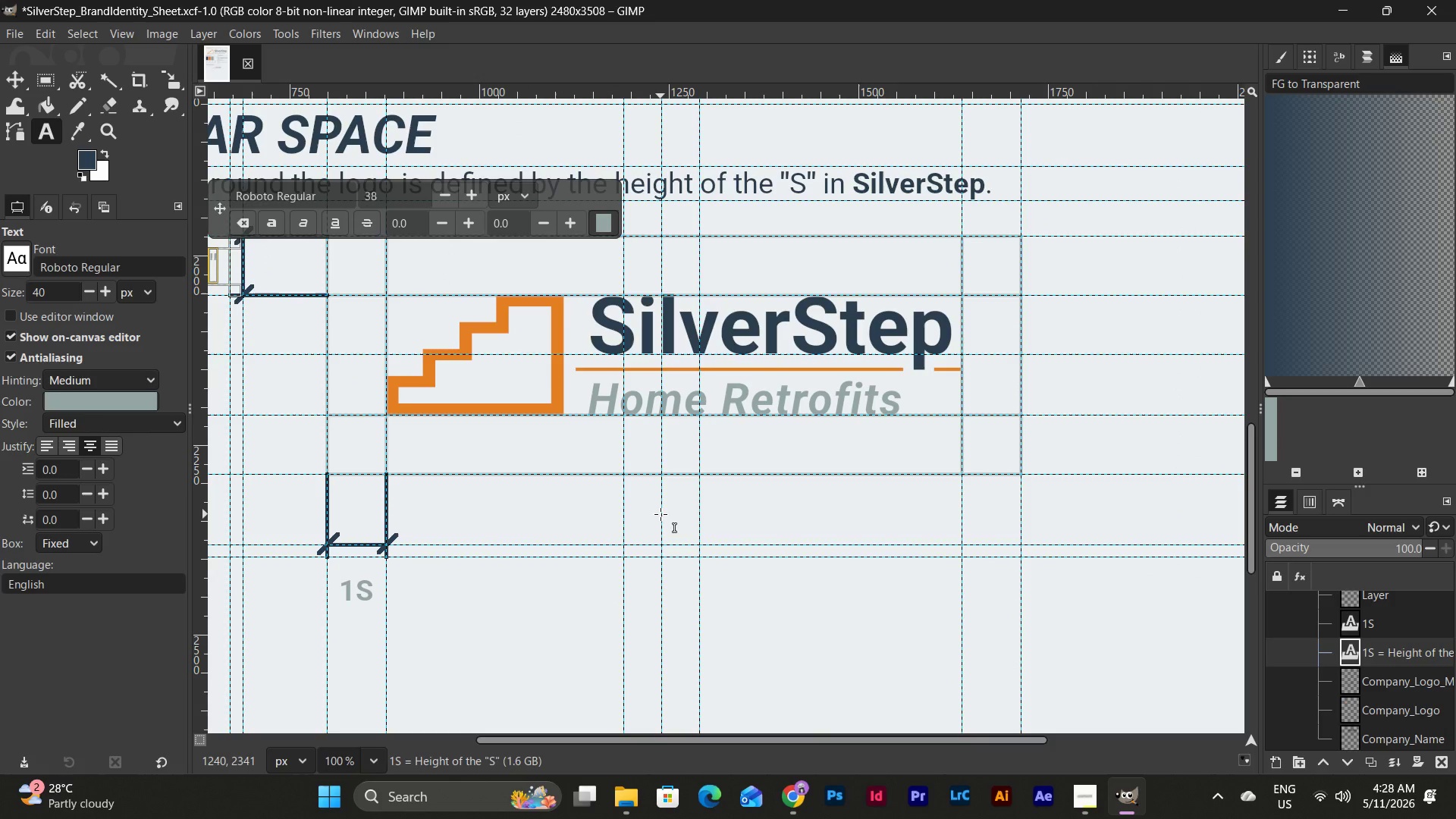 
scroll: coordinate [661, 514], scroll_direction: up, amount: 1.0
 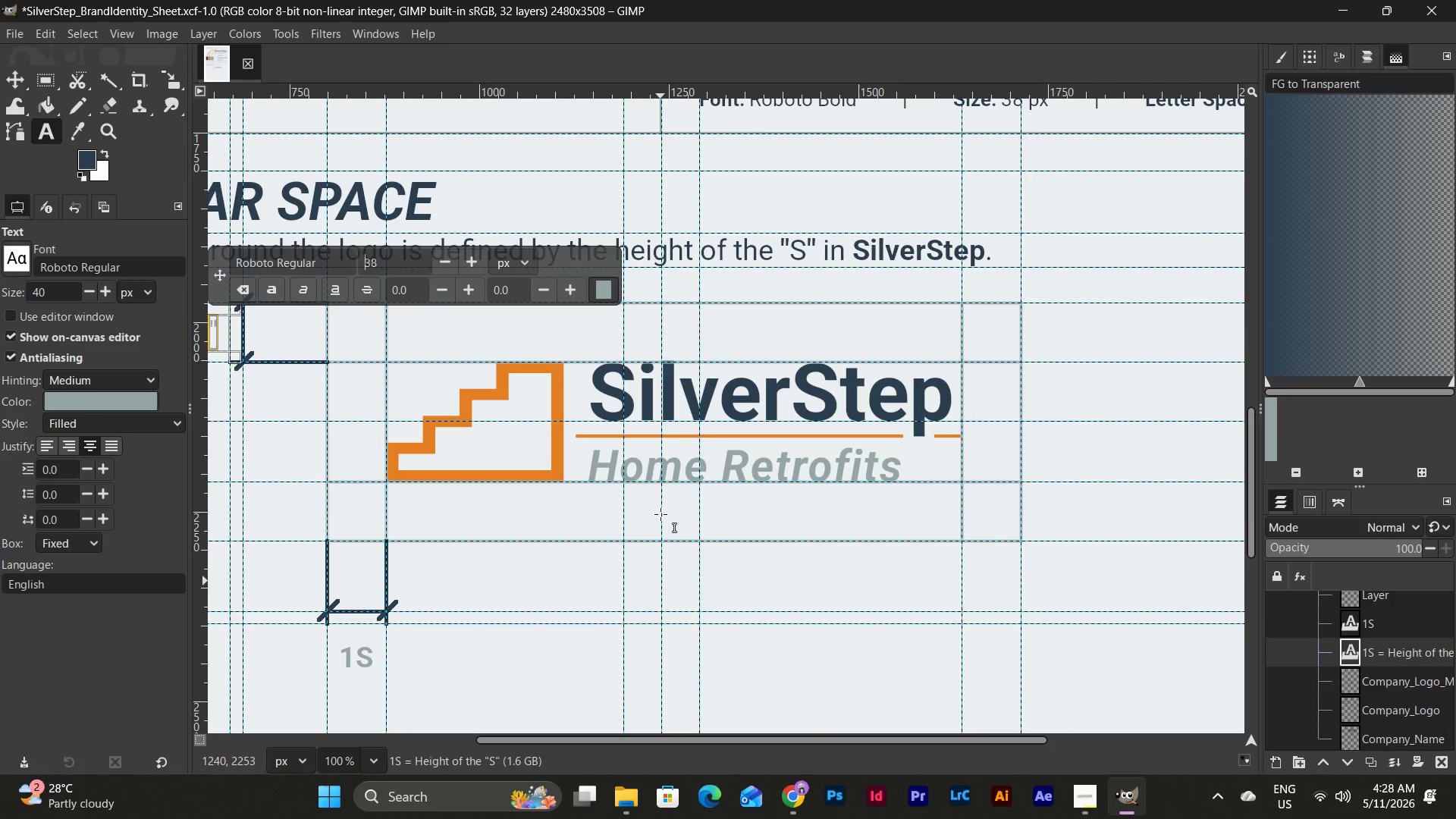 
scroll: coordinate [661, 514], scroll_direction: down, amount: 1.0
 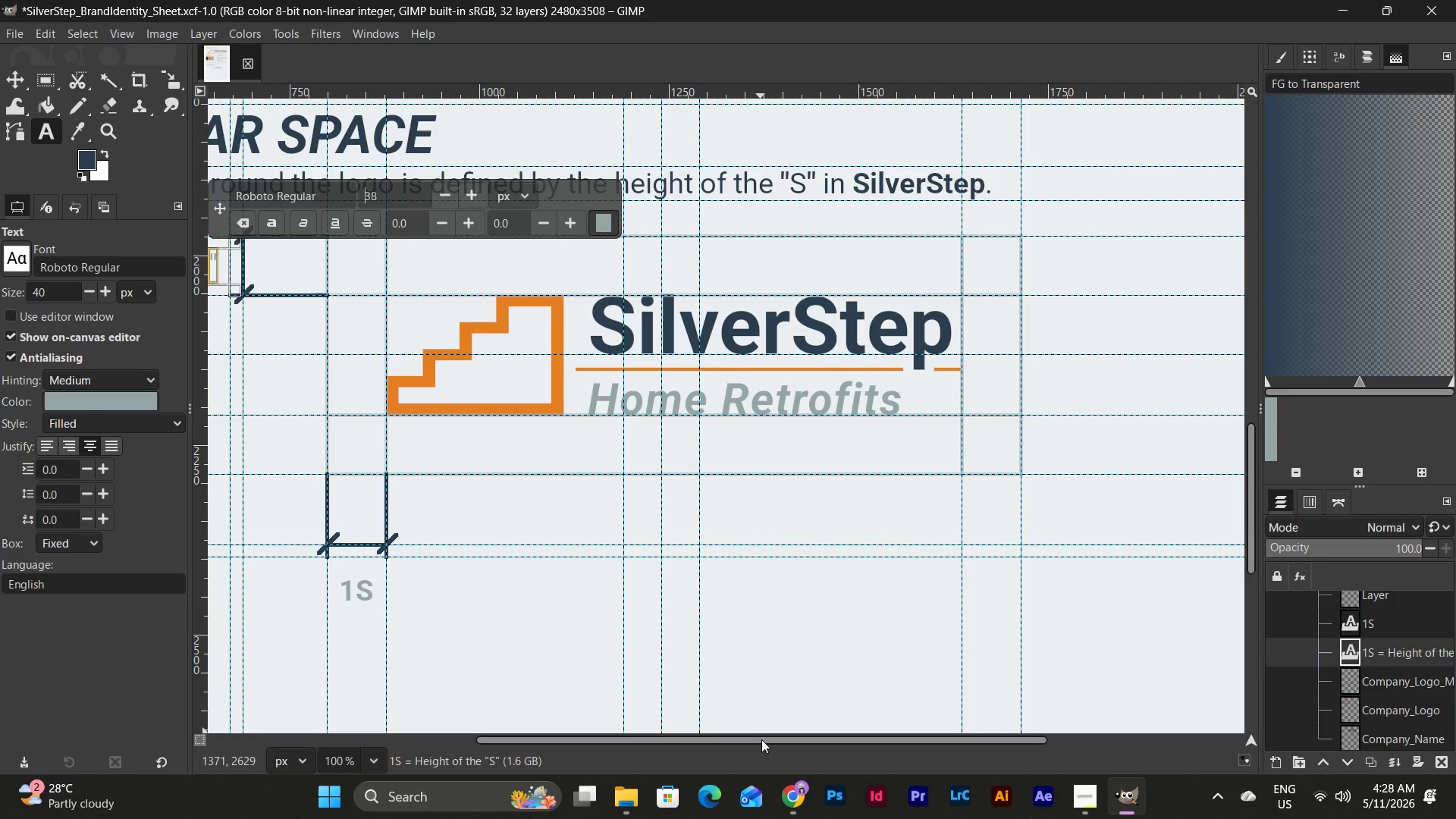 
left_click_drag(start_coordinate=[761, 738], to_coordinate=[568, 761])
 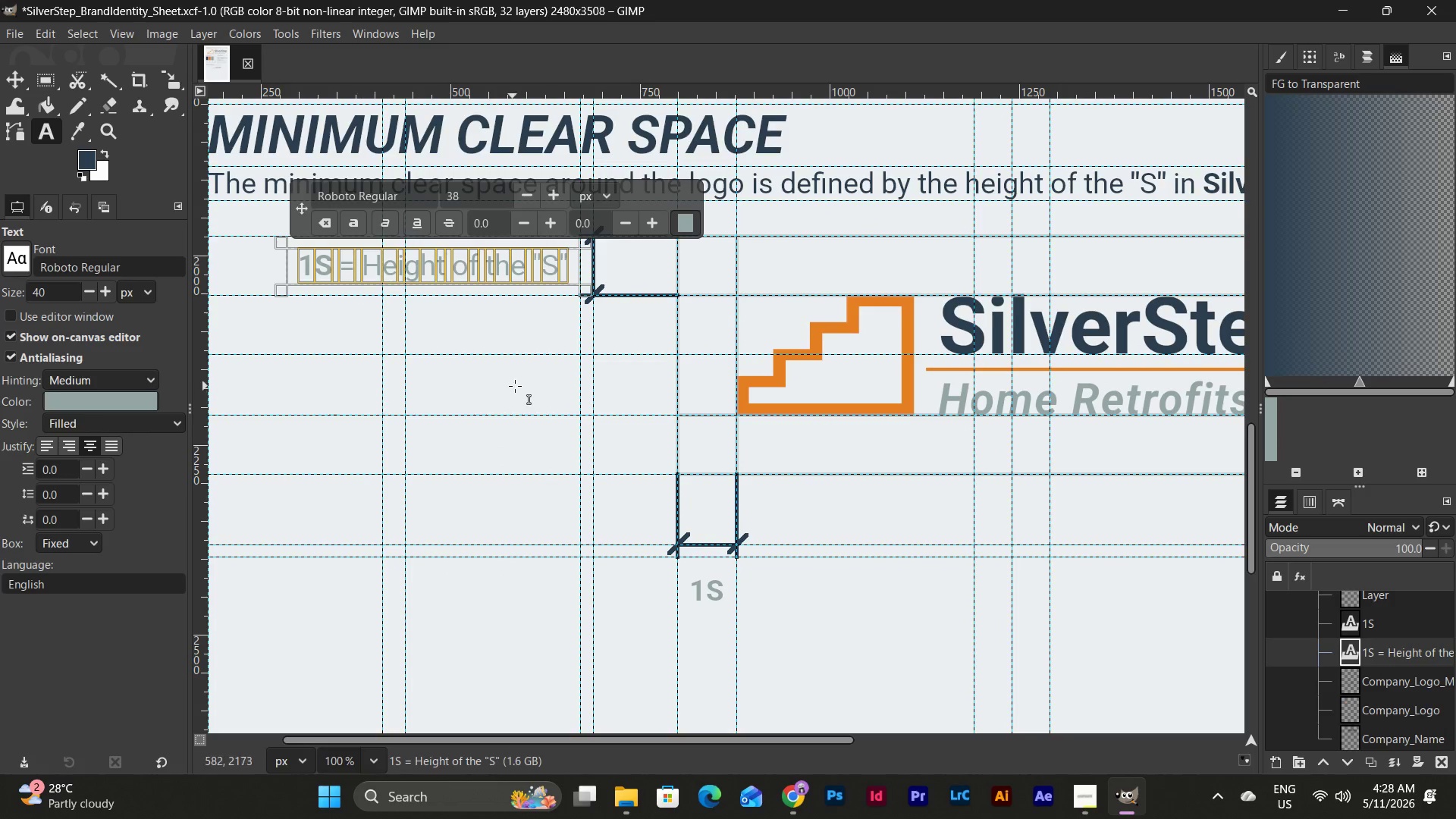 
left_click([515, 386])
 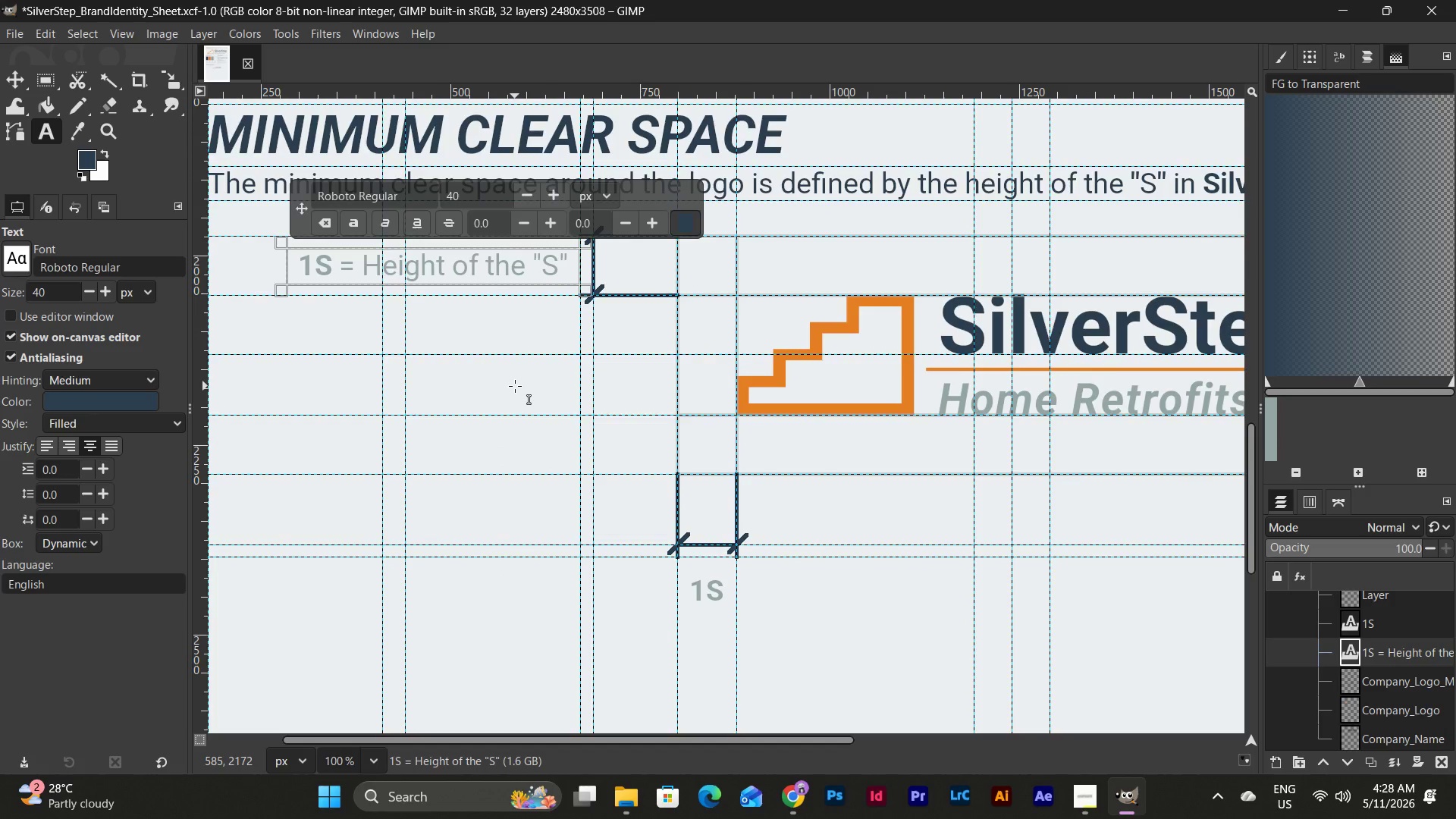 
scroll: coordinate [515, 386], scroll_direction: up, amount: 1.0
 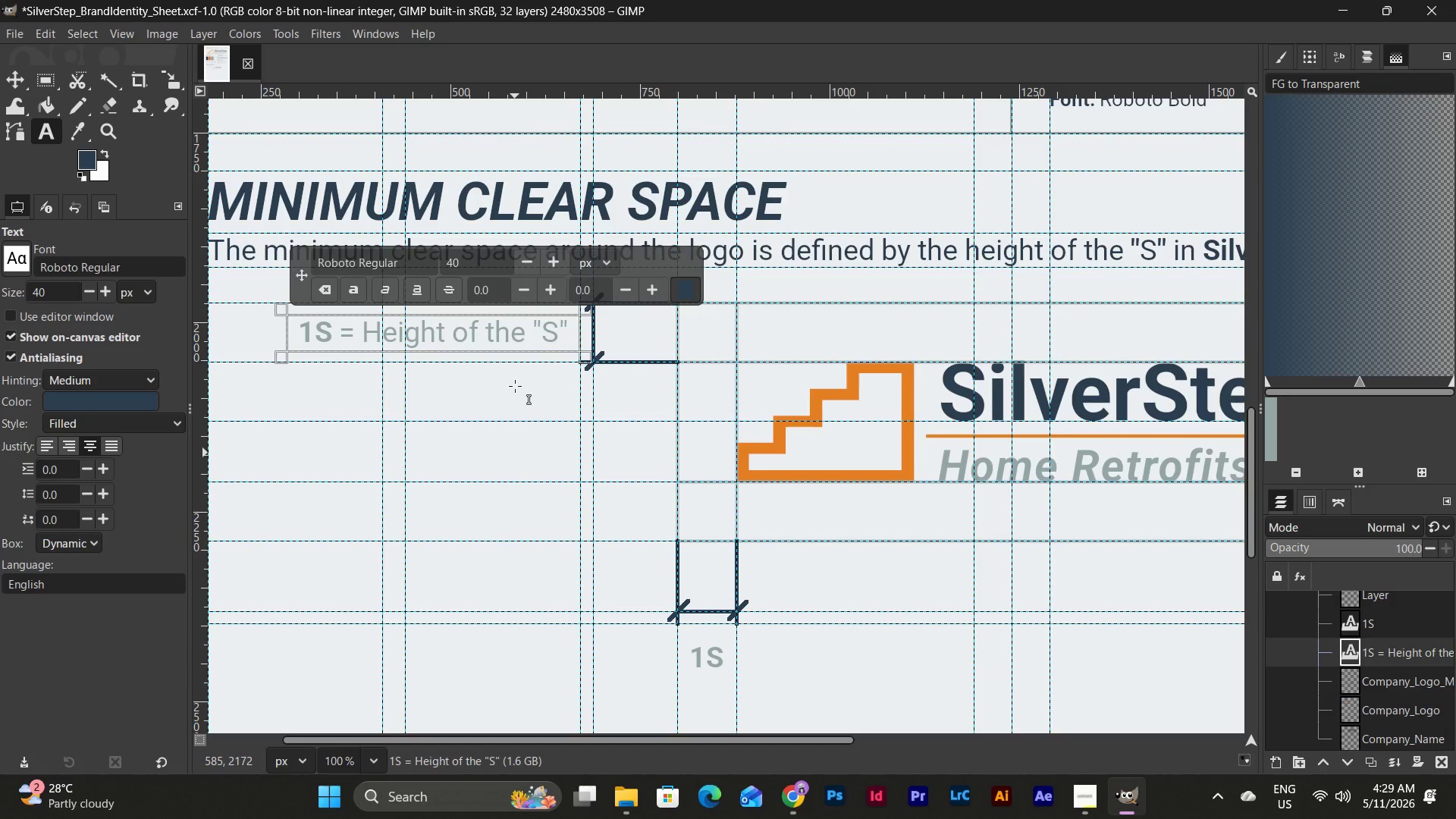 
wait(11.91)
 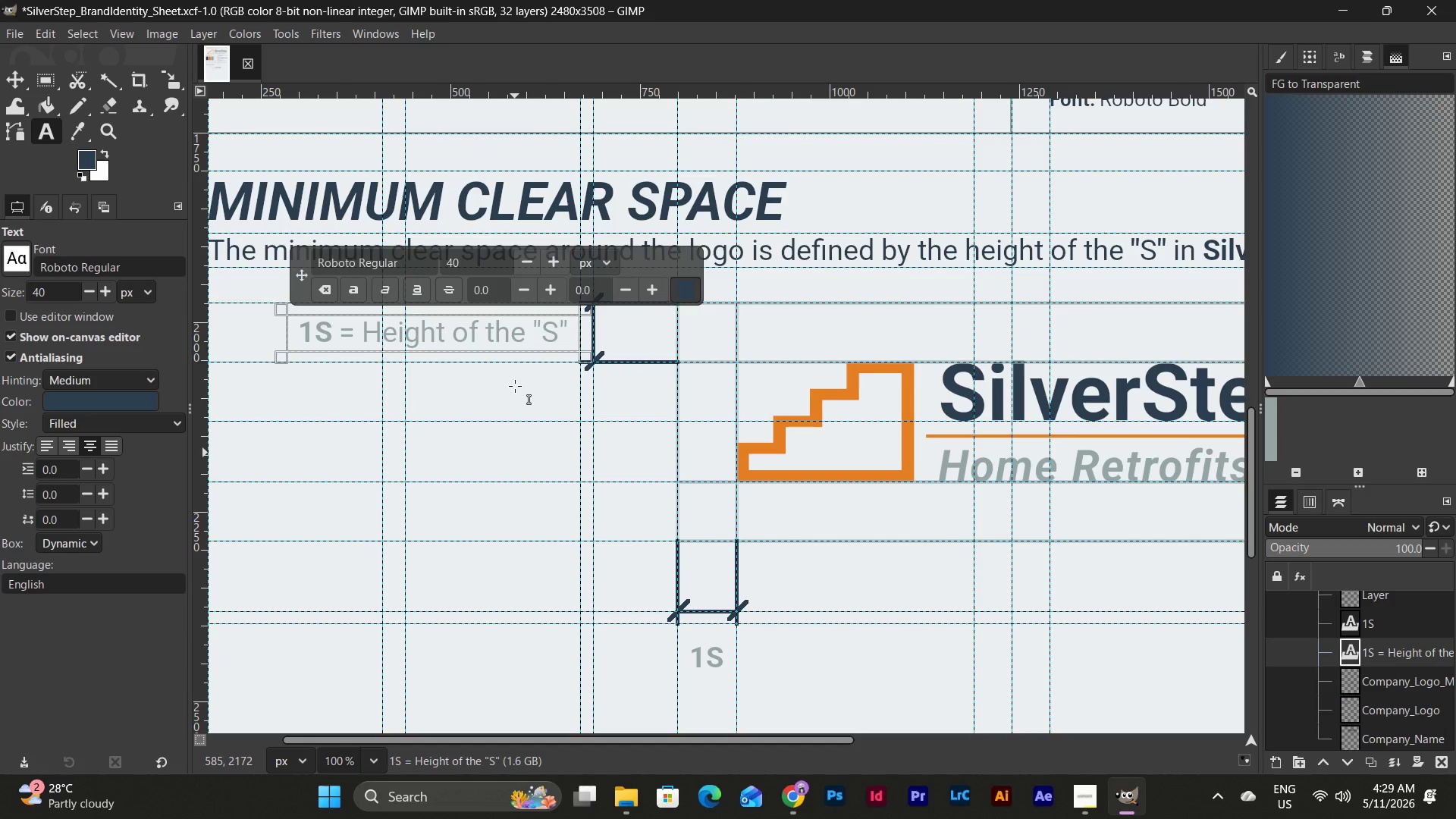 
scroll: coordinate [774, 527], scroll_direction: none, amount: 0.0
 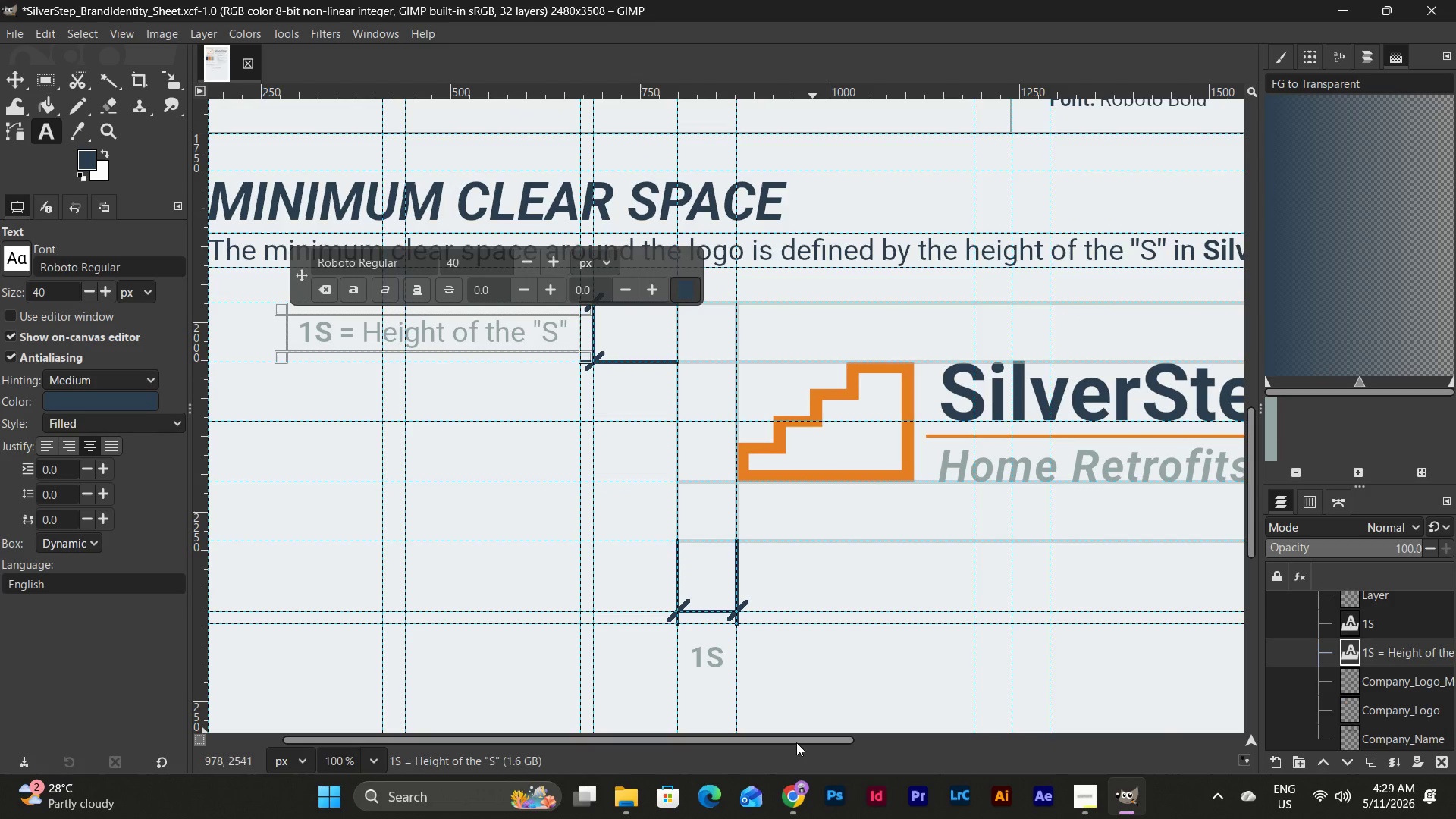 
left_click_drag(start_coordinate=[796, 742], to_coordinate=[977, 727])
 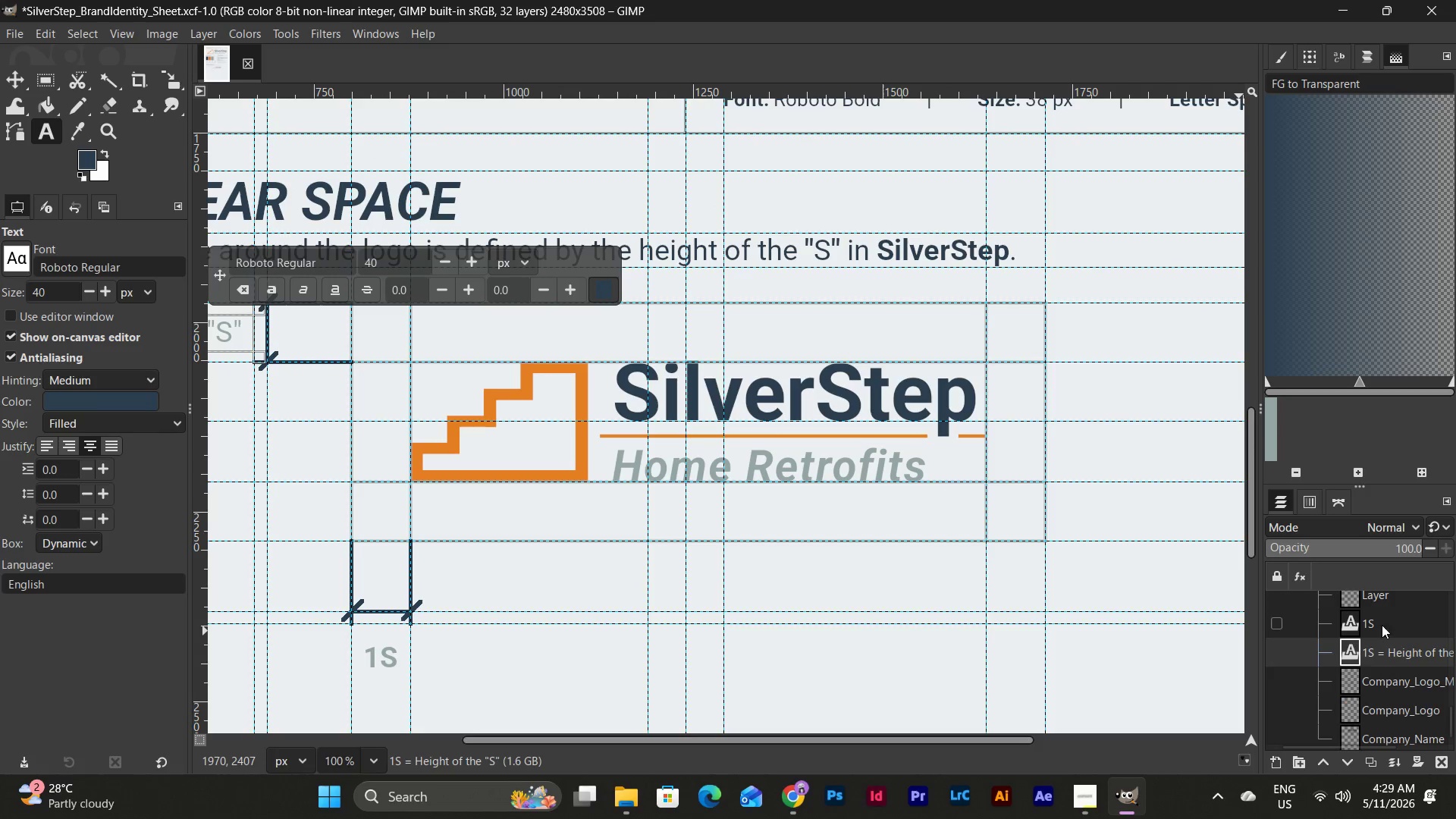 
left_click([1384, 604])
 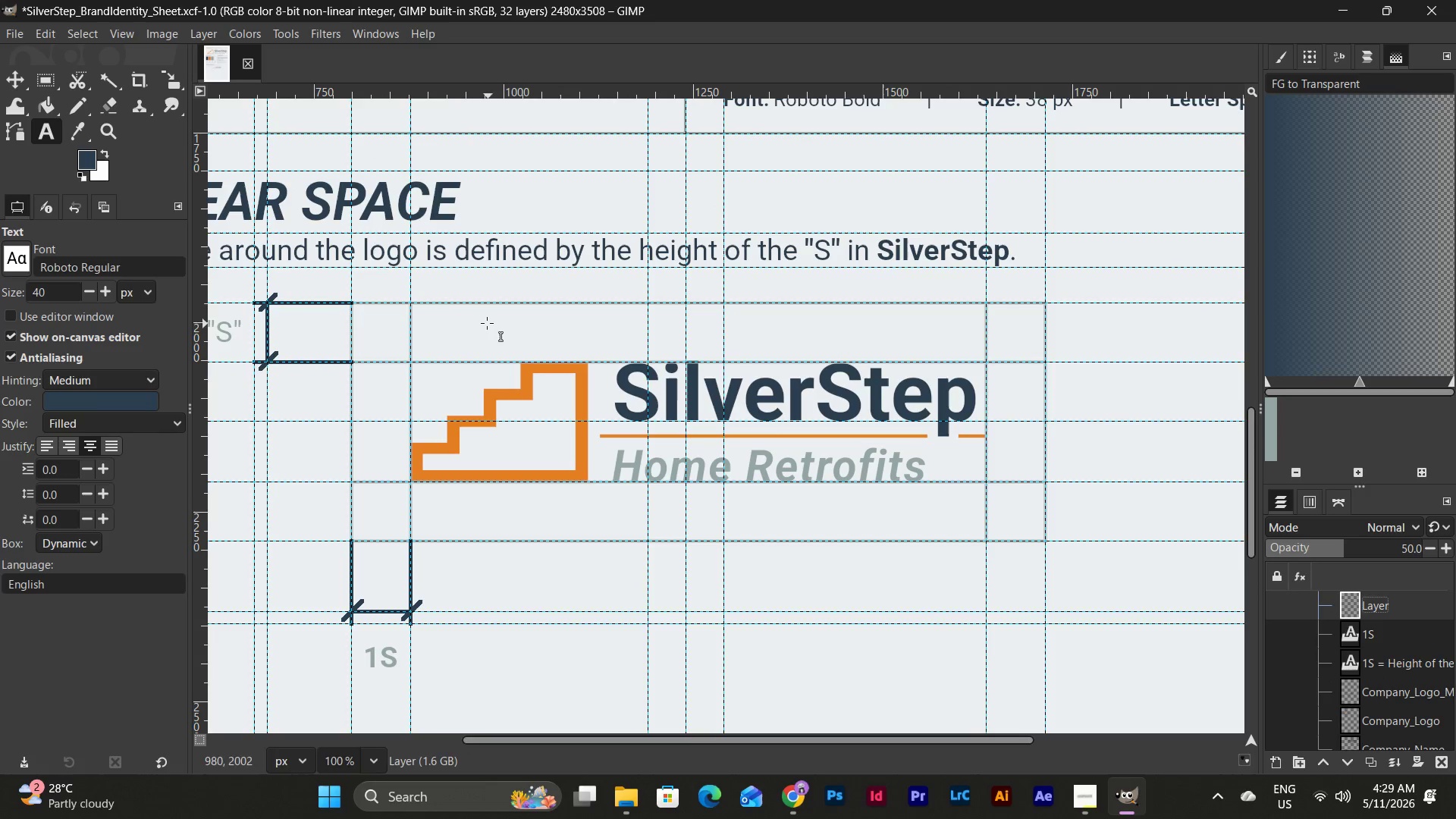 
left_click([76, 100])
 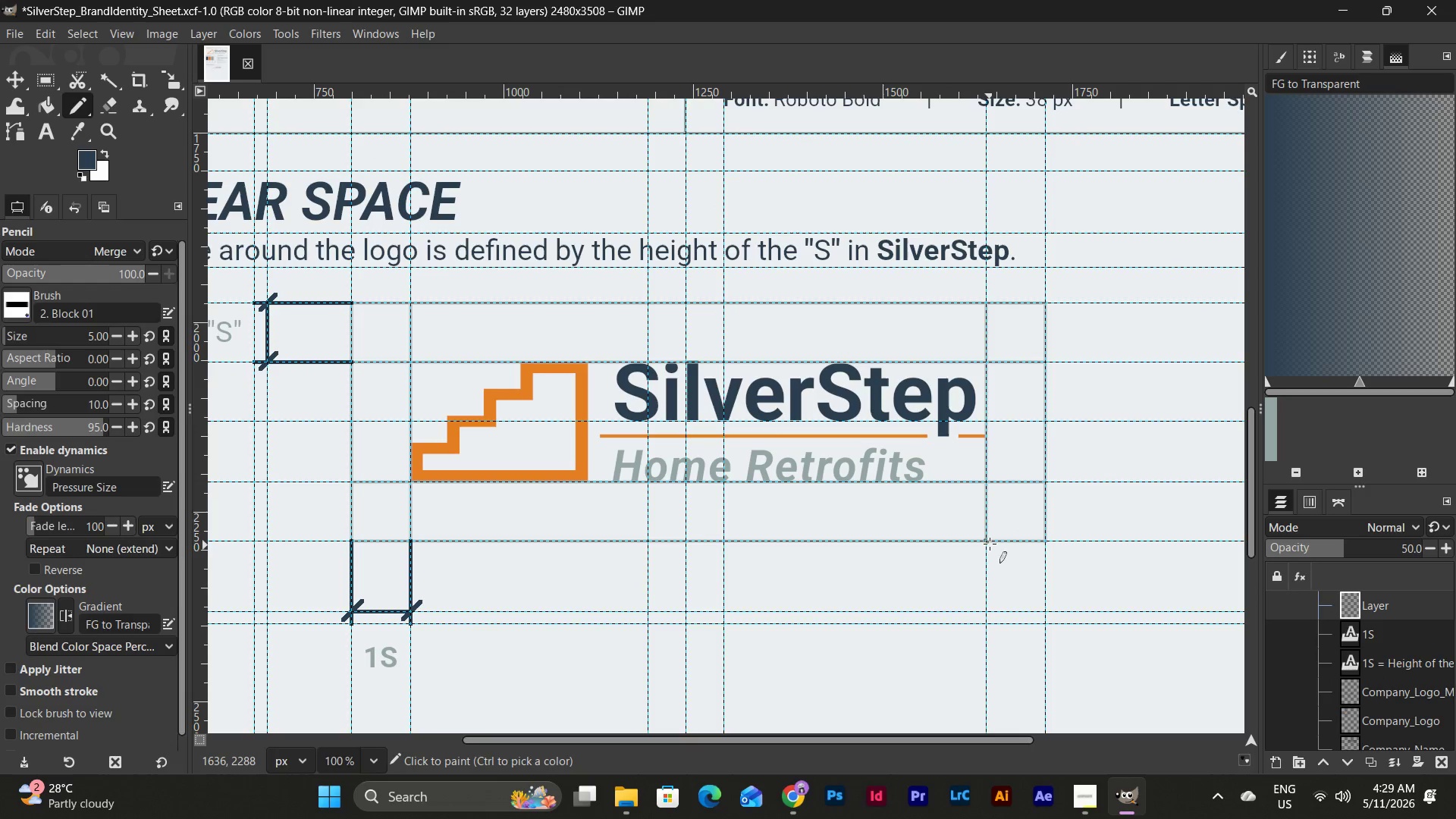 
left_click([988, 543])
 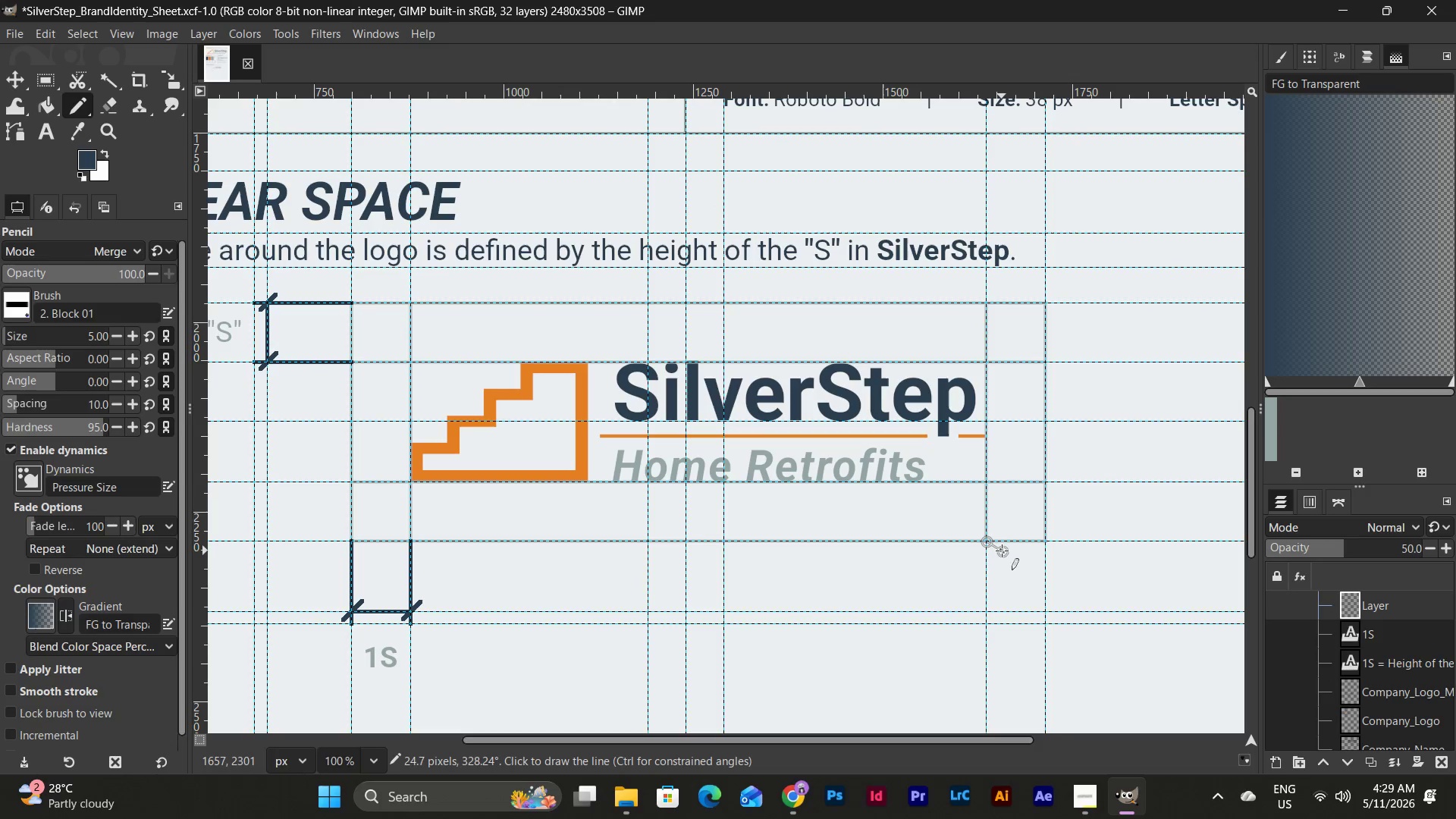 
hold_key(key=ShiftLeft, duration=1.19)
left_click([990, 621])
 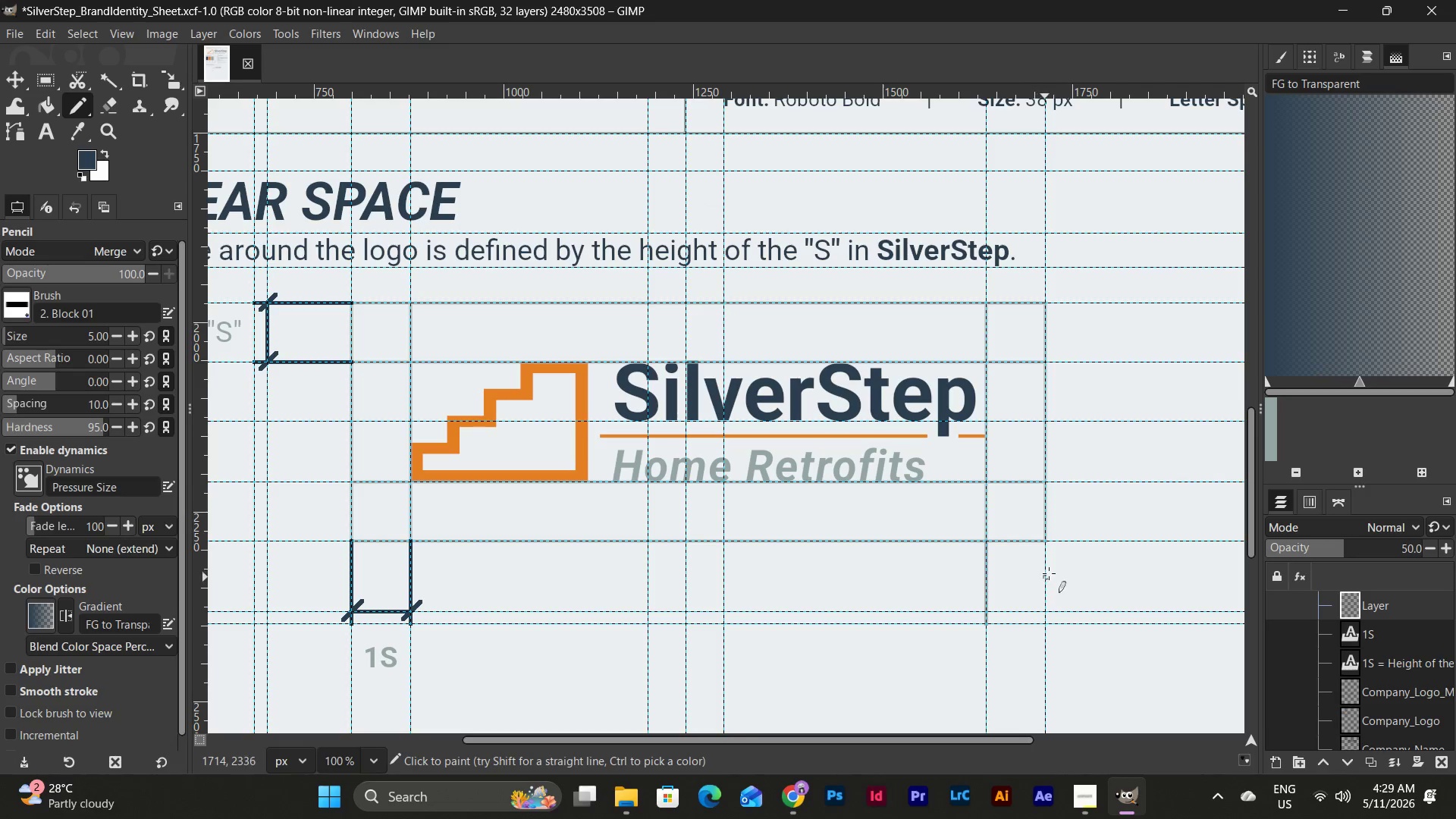 
hold_key(key=ShiftLeft, duration=0.55)
 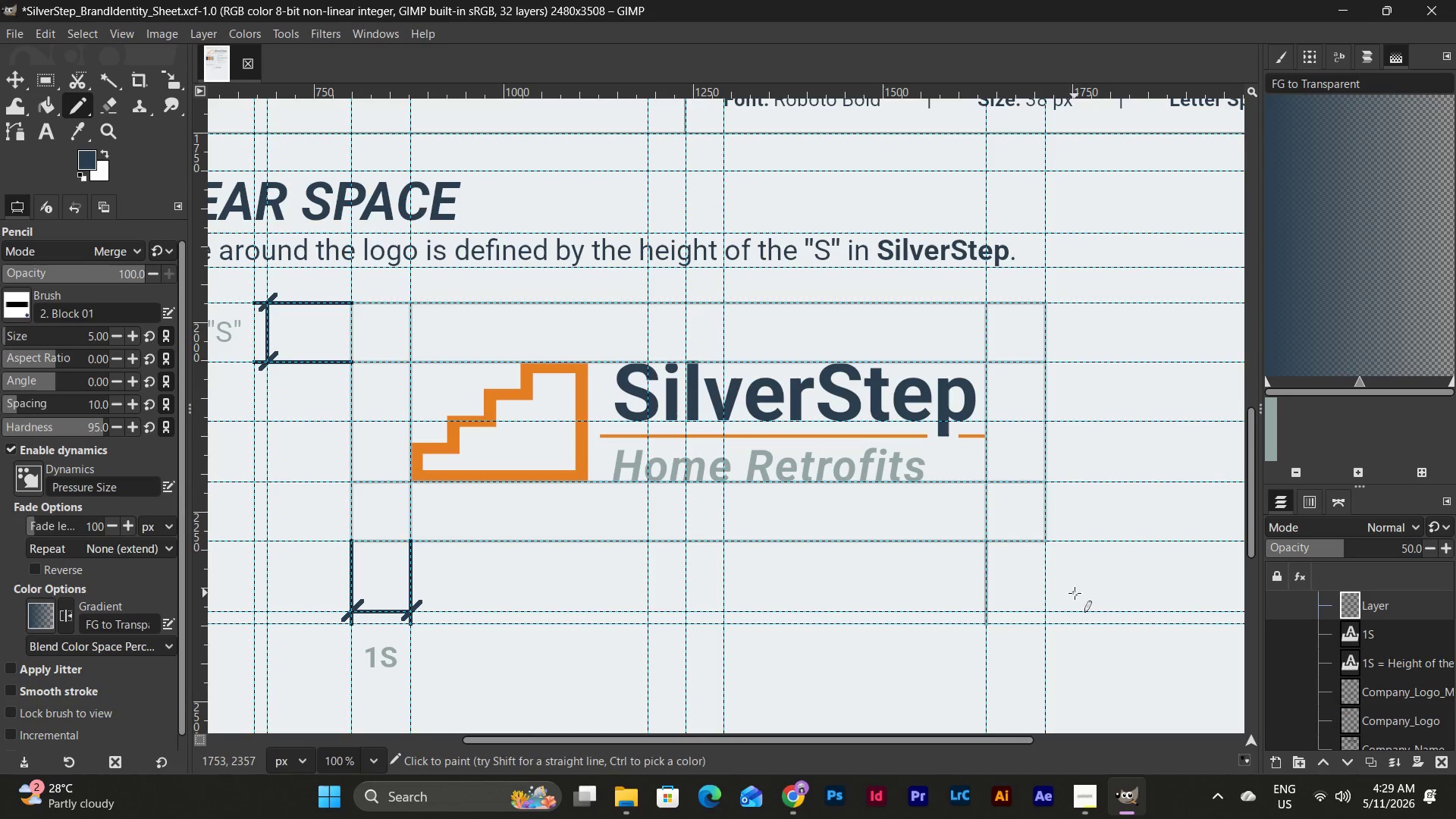 
key(Control+Z)
 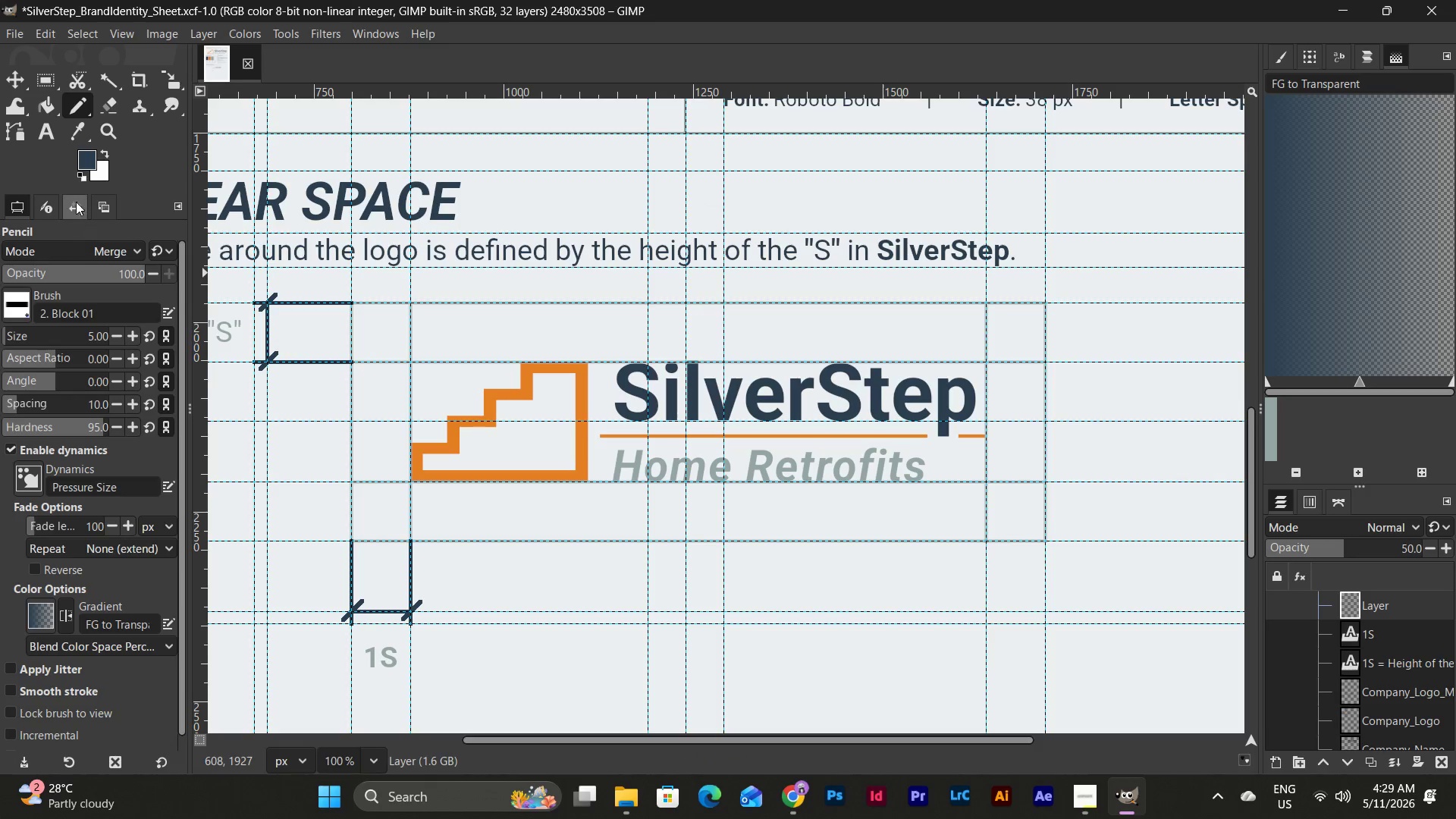 
left_click([91, 157])
 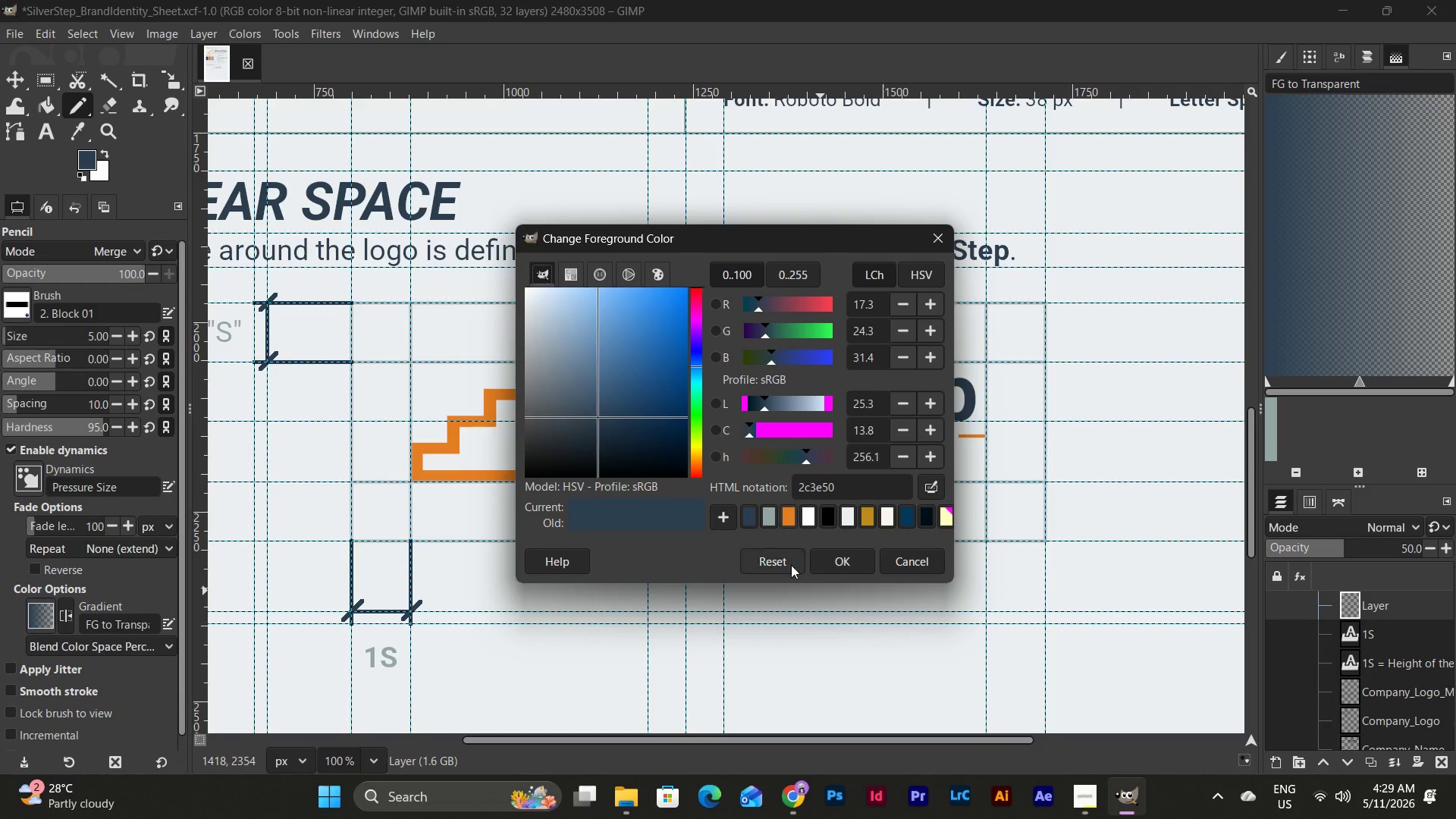 
left_click([855, 567])
 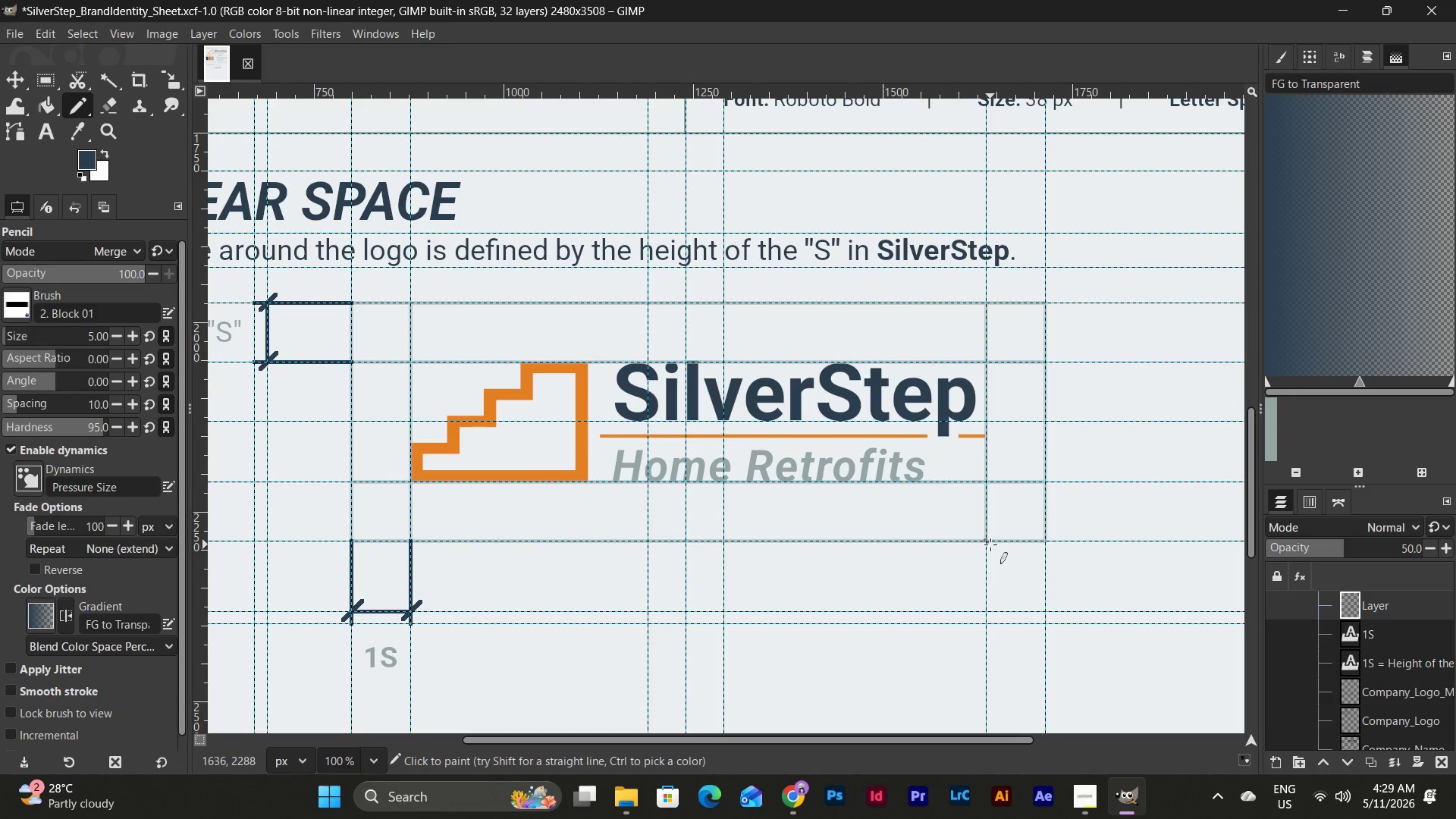 
left_click([989, 541])
 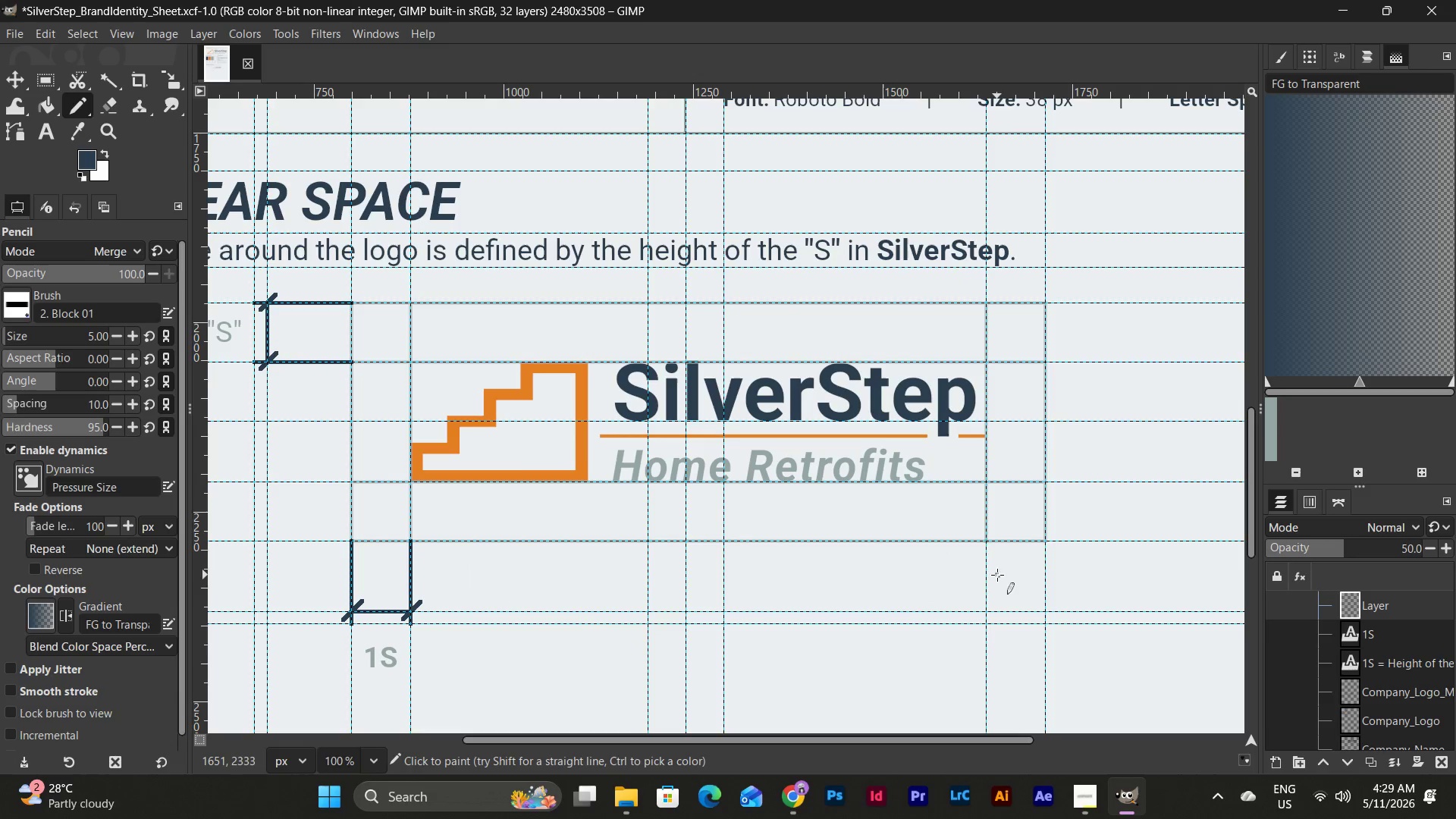 
hold_key(key=ShiftLeft, duration=1.45)
left_click([987, 623])
 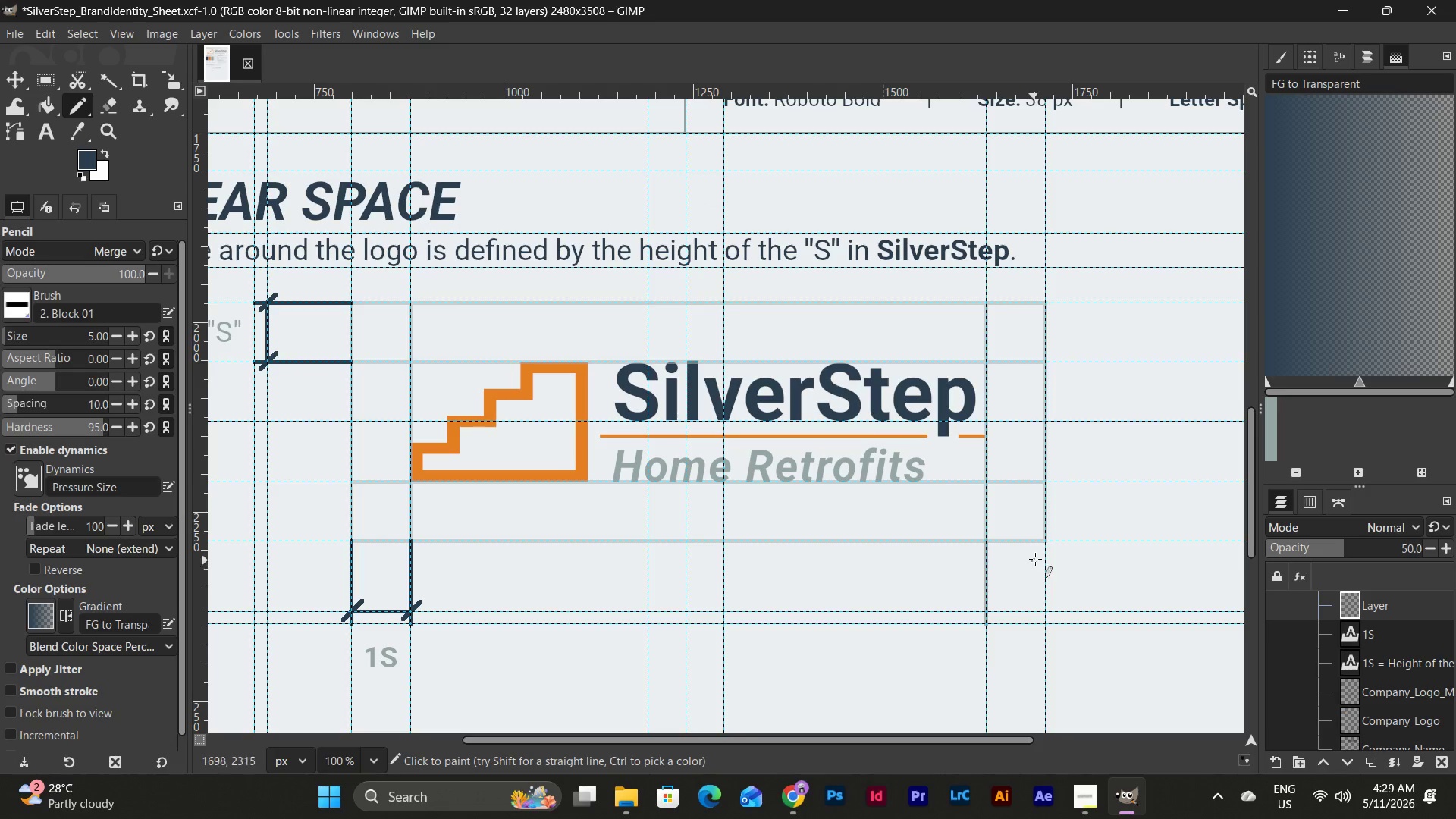 
hold_key(key=ShiftLeft, duration=0.41)
 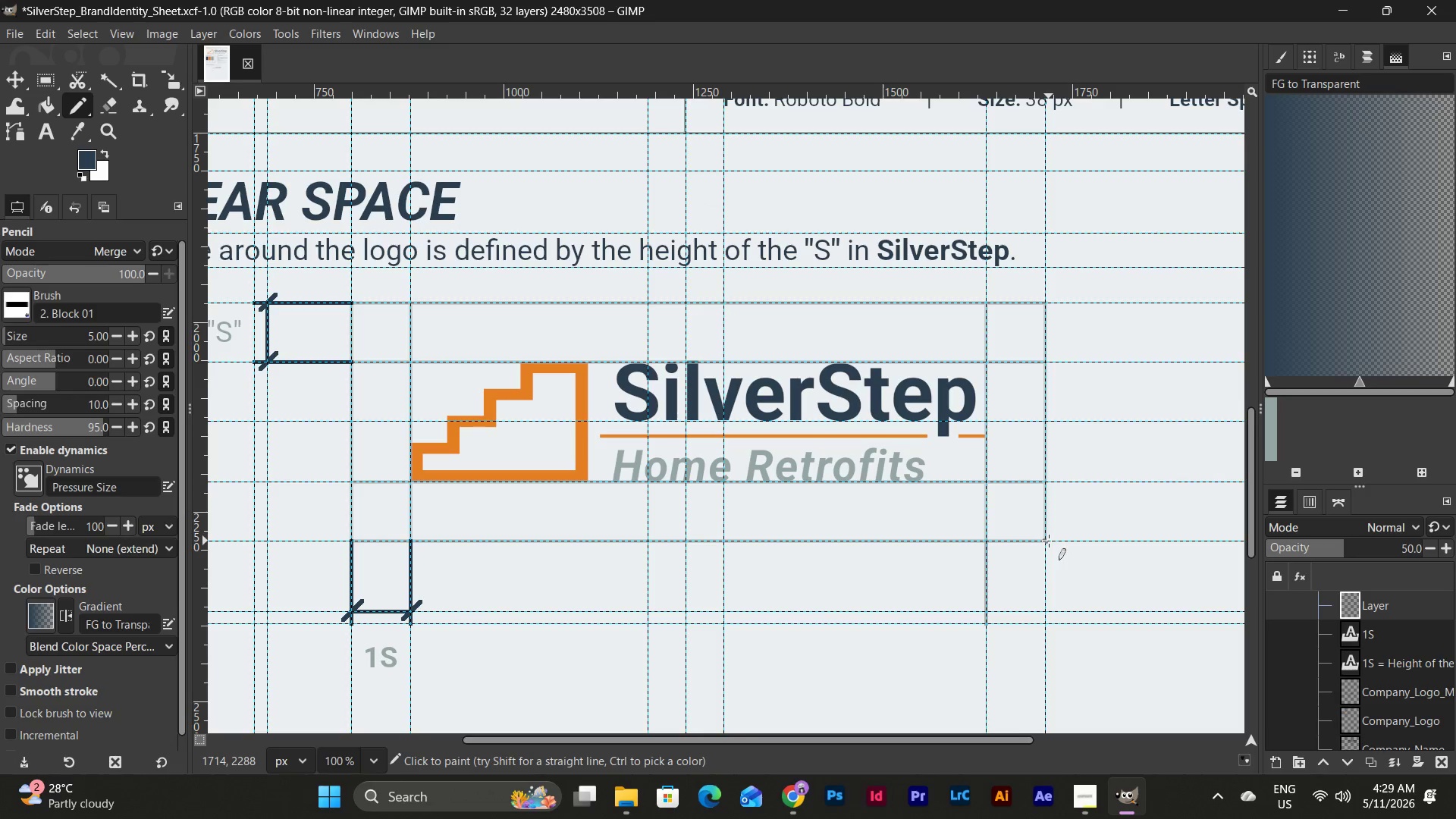 
left_click([1049, 541])
 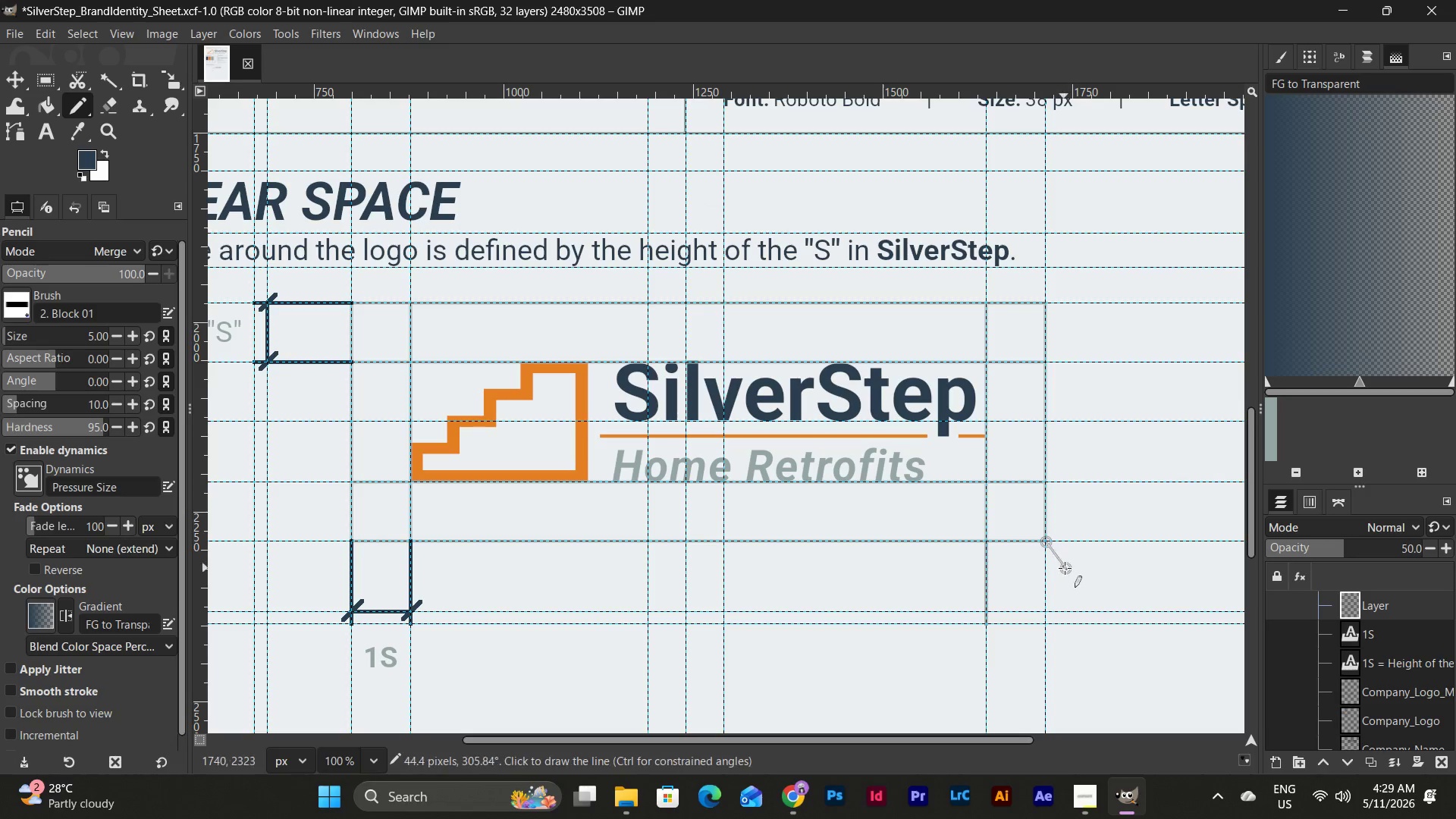 
hold_key(key=ShiftLeft, duration=0.98)
left_click([1045, 622])
 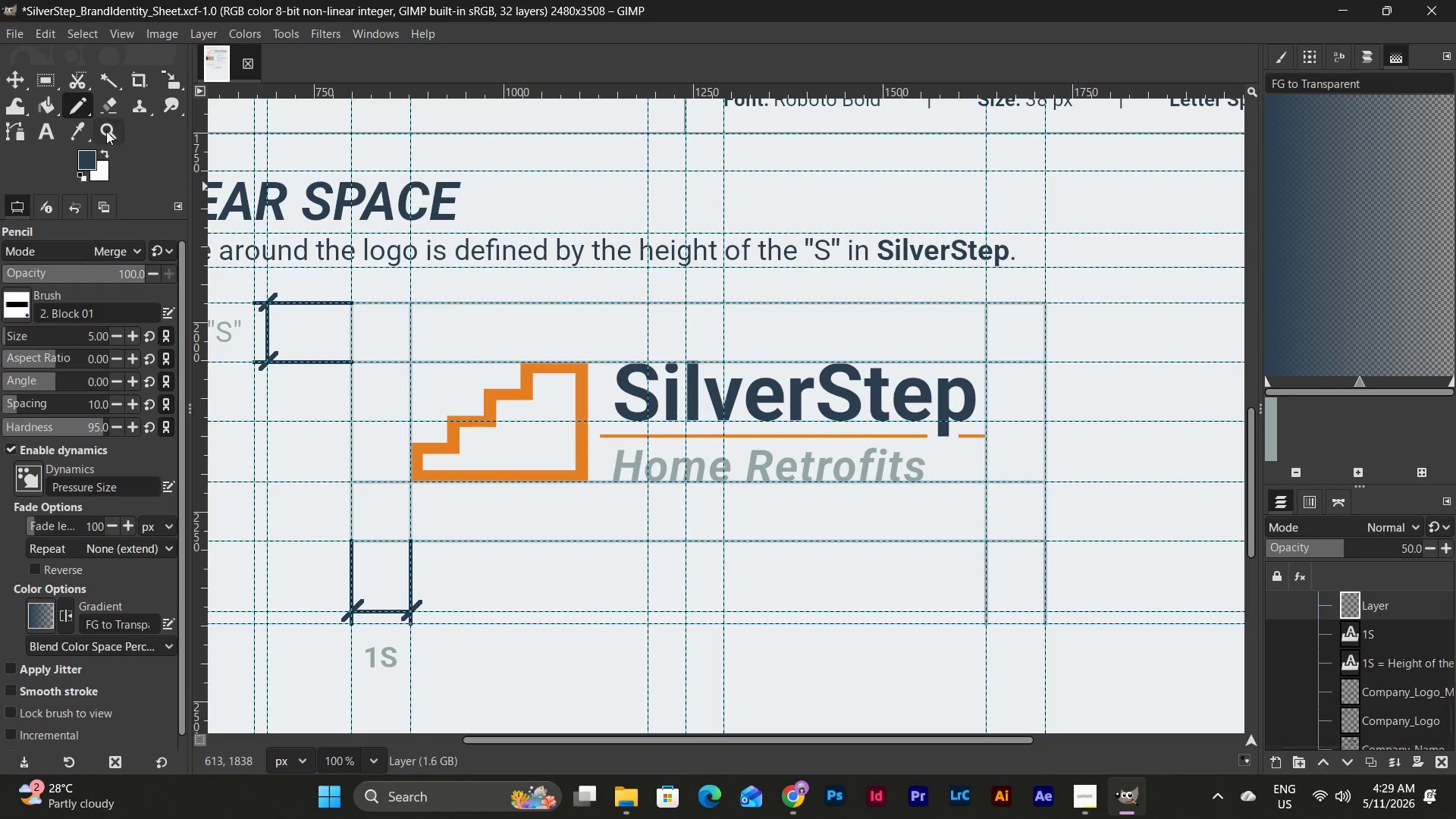 
key(Control+Z)
 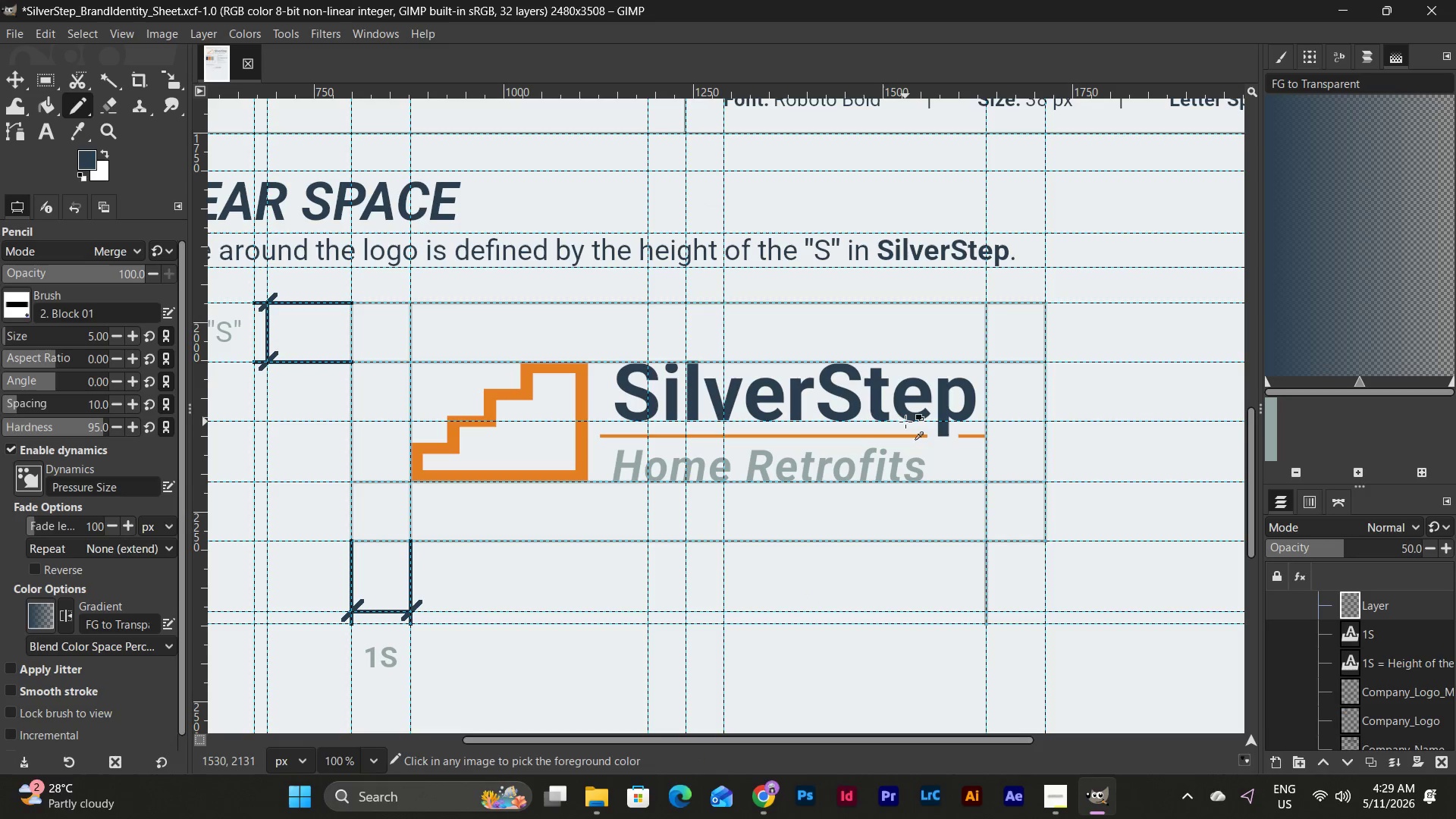 
key(Control+Z)
 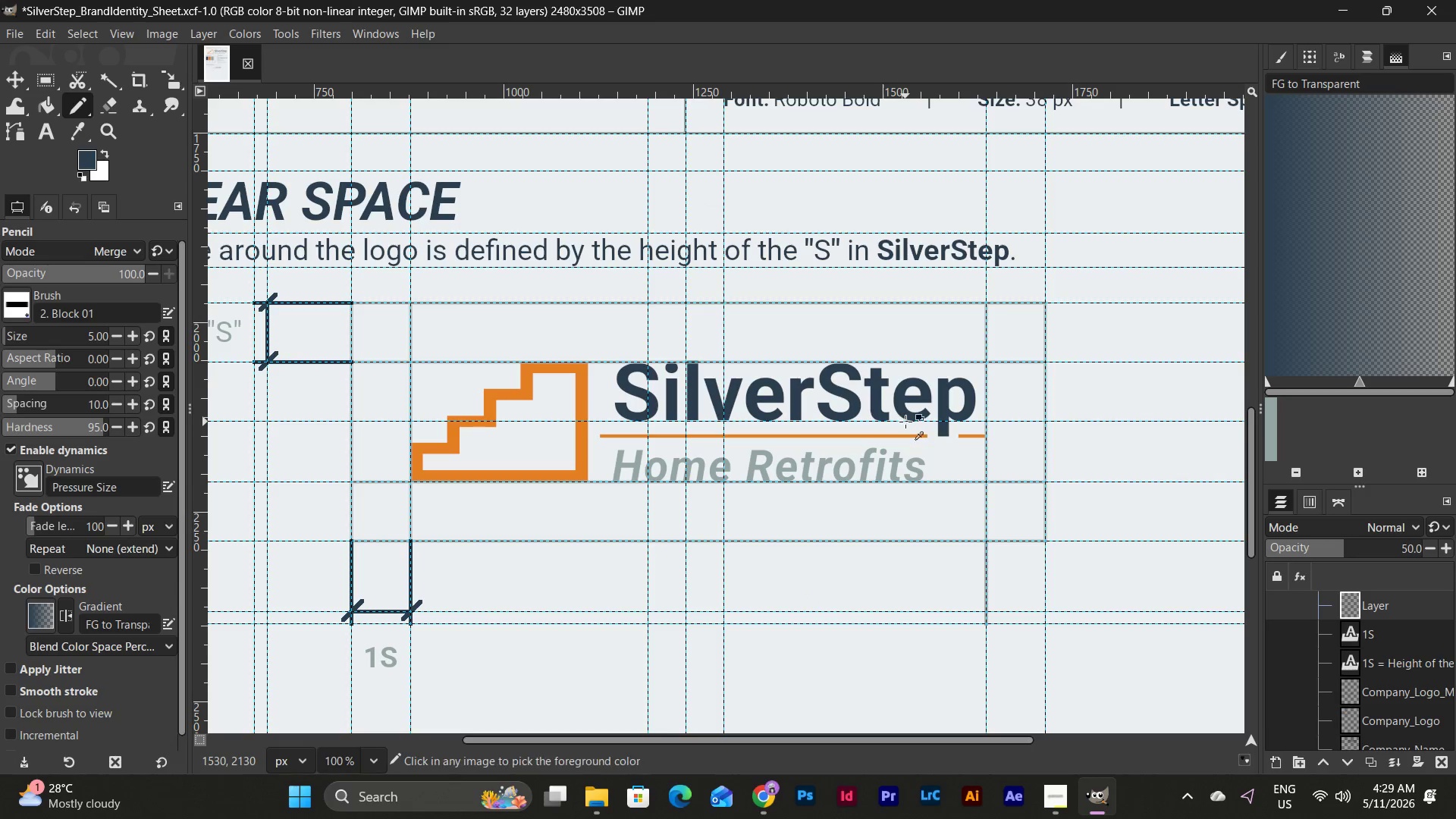 
key(Control+Z)
 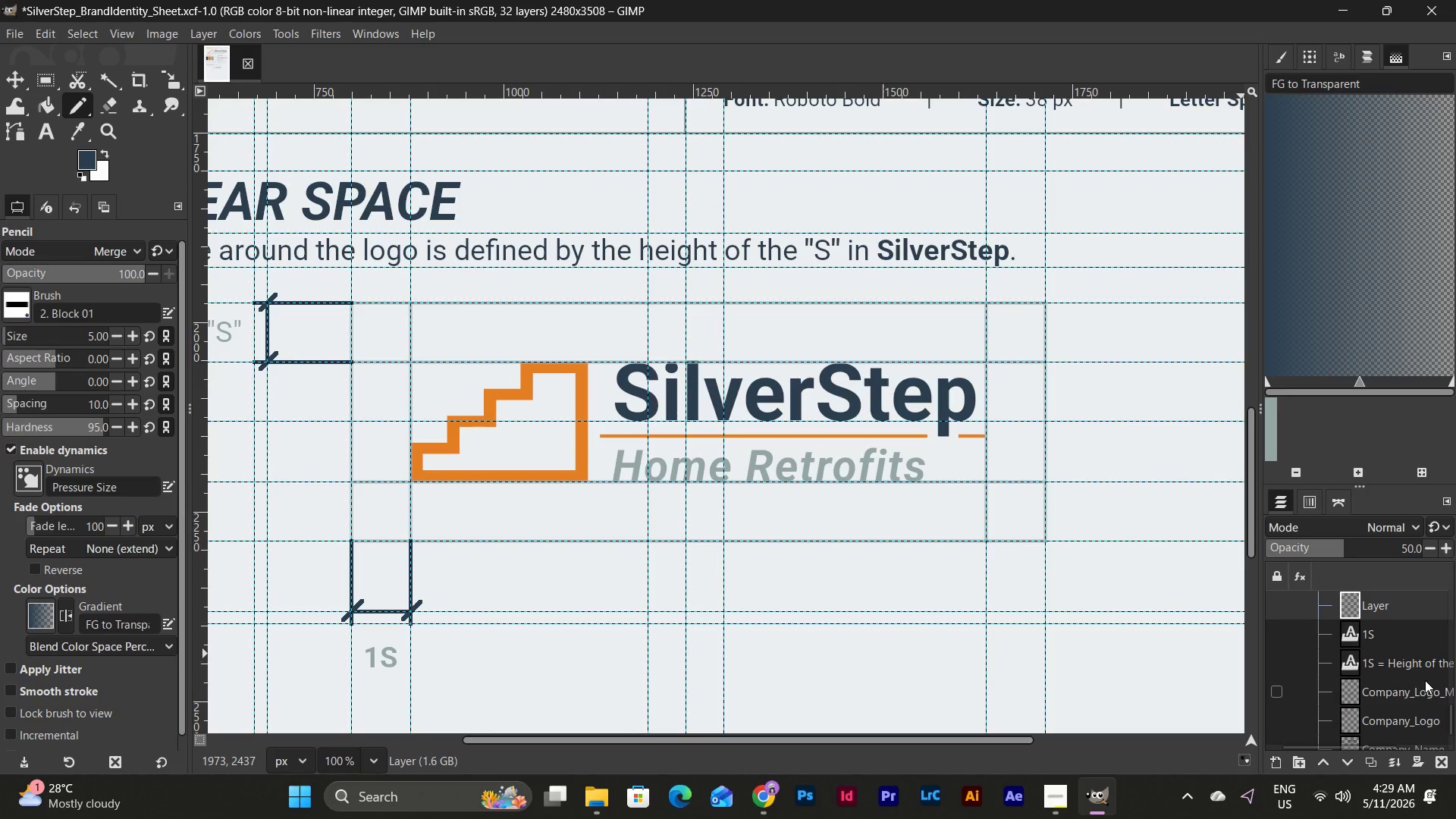 
scroll: coordinate [1427, 679], scroll_direction: none, amount: 0.0
 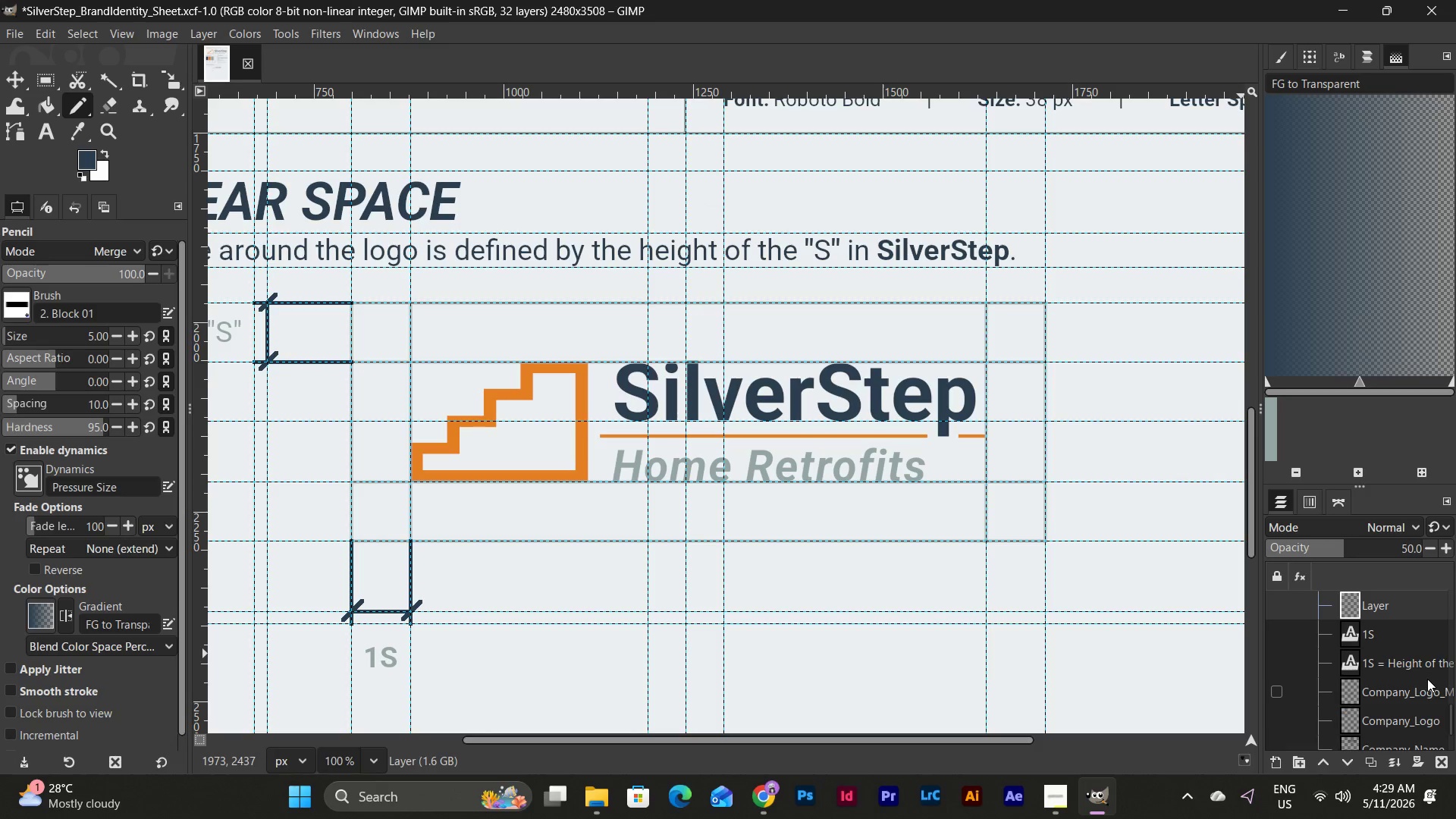 
scroll: coordinate [1427, 679], scroll_direction: up, amount: 2.0
 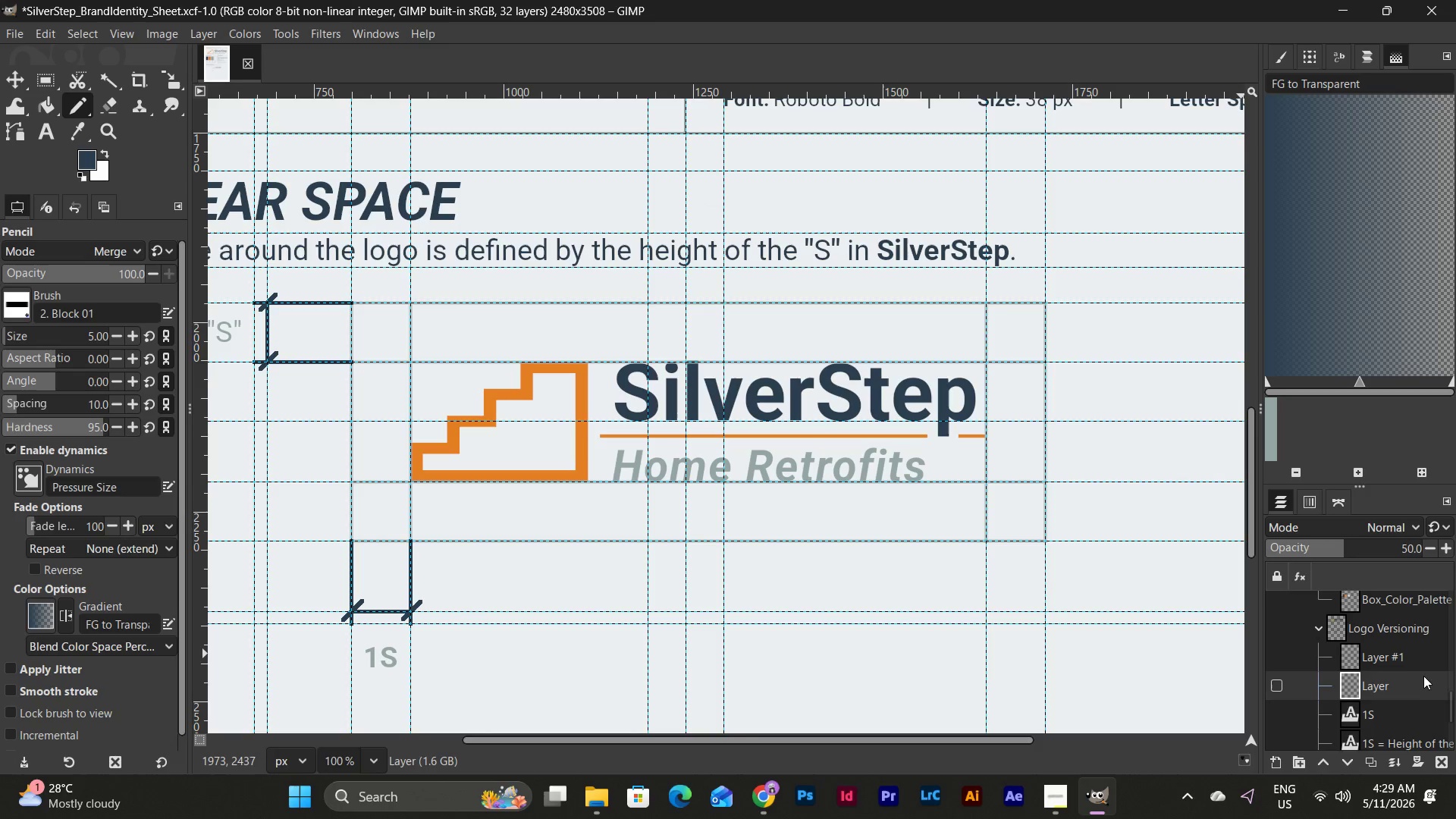 
left_click([1401, 657])
 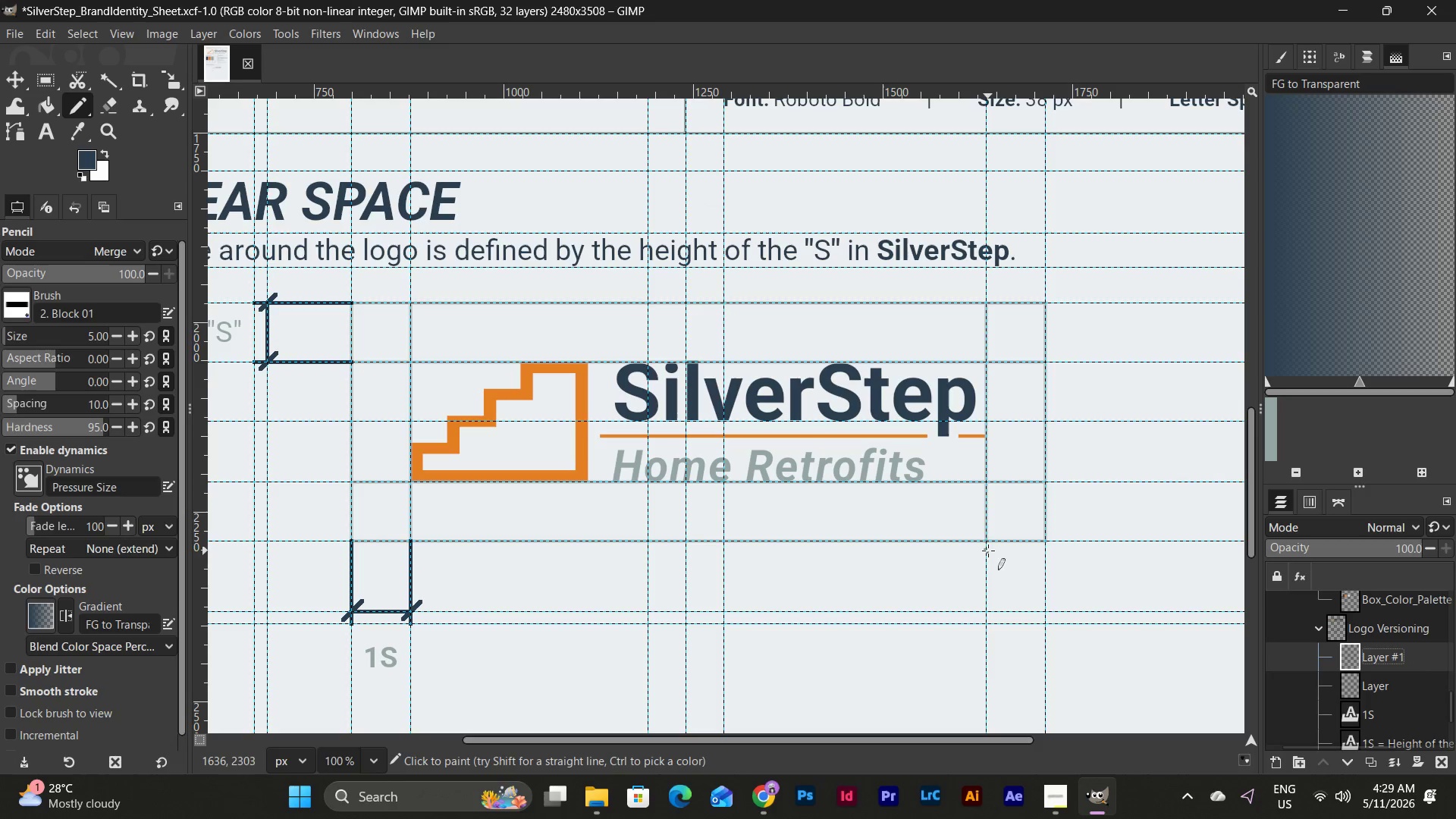 
left_click([987, 544])
 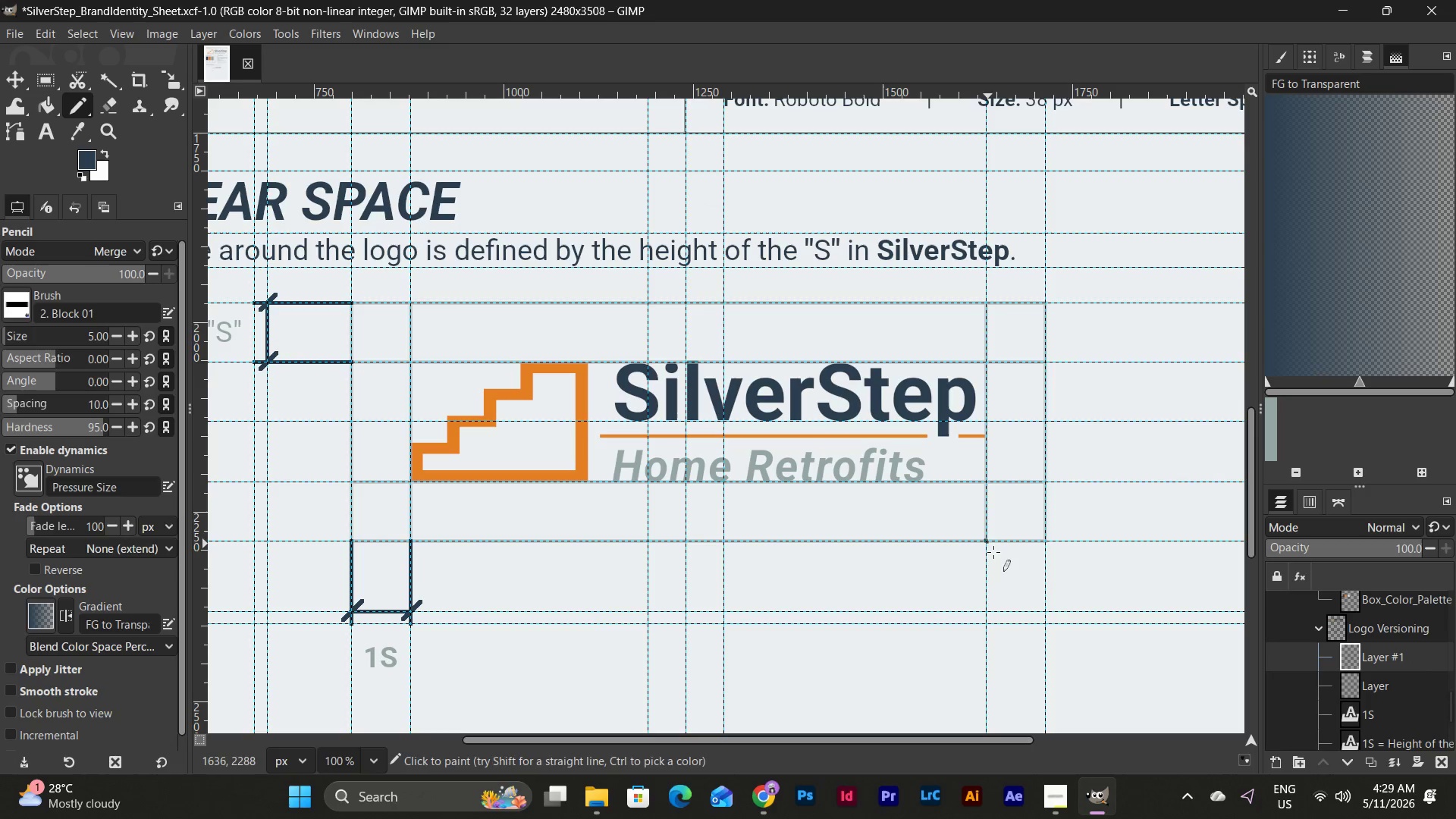 
hold_key(key=ShiftLeft, duration=1.12)
left_click([987, 627])
 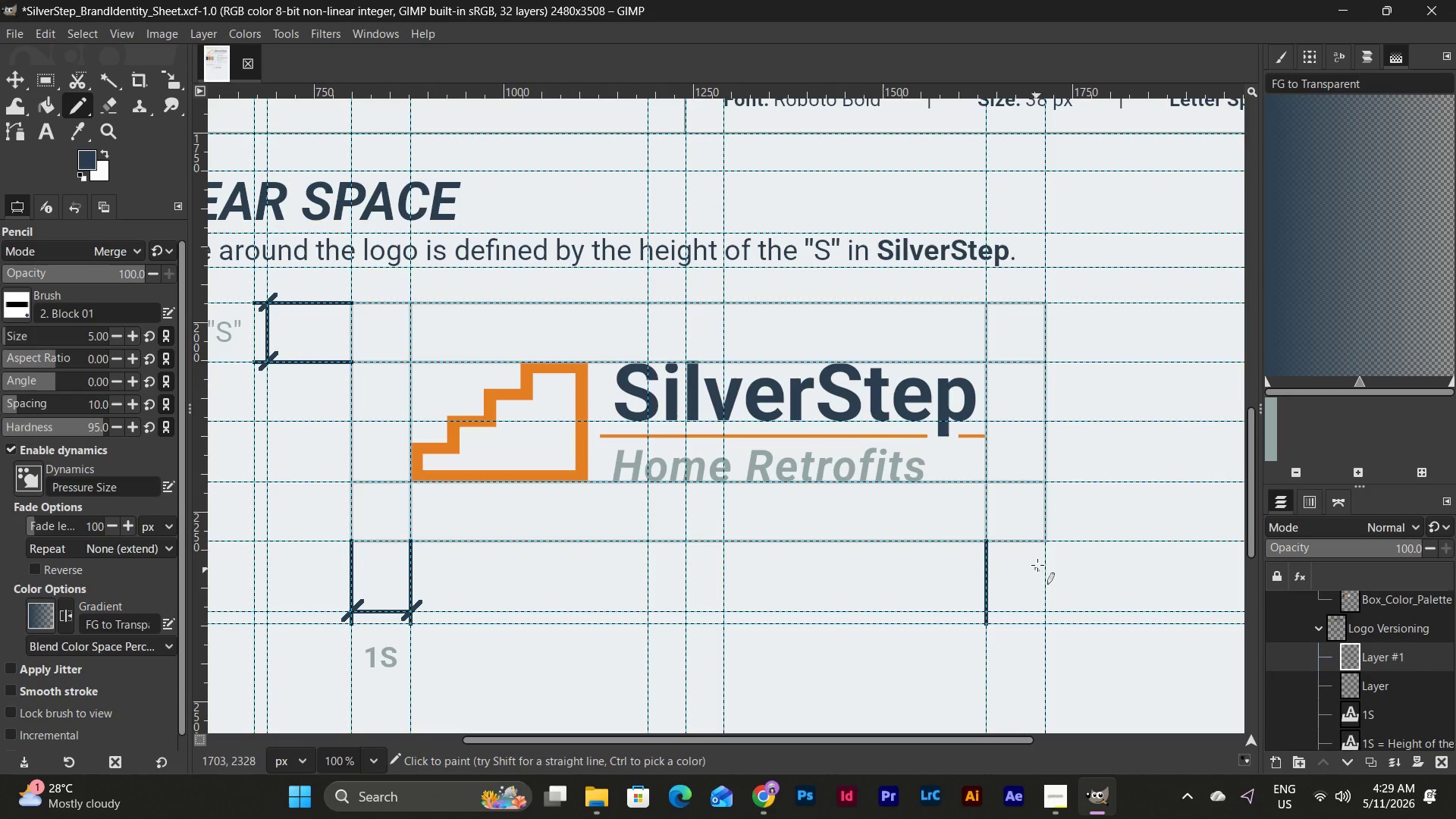 
hold_key(key=ShiftLeft, duration=0.42)
 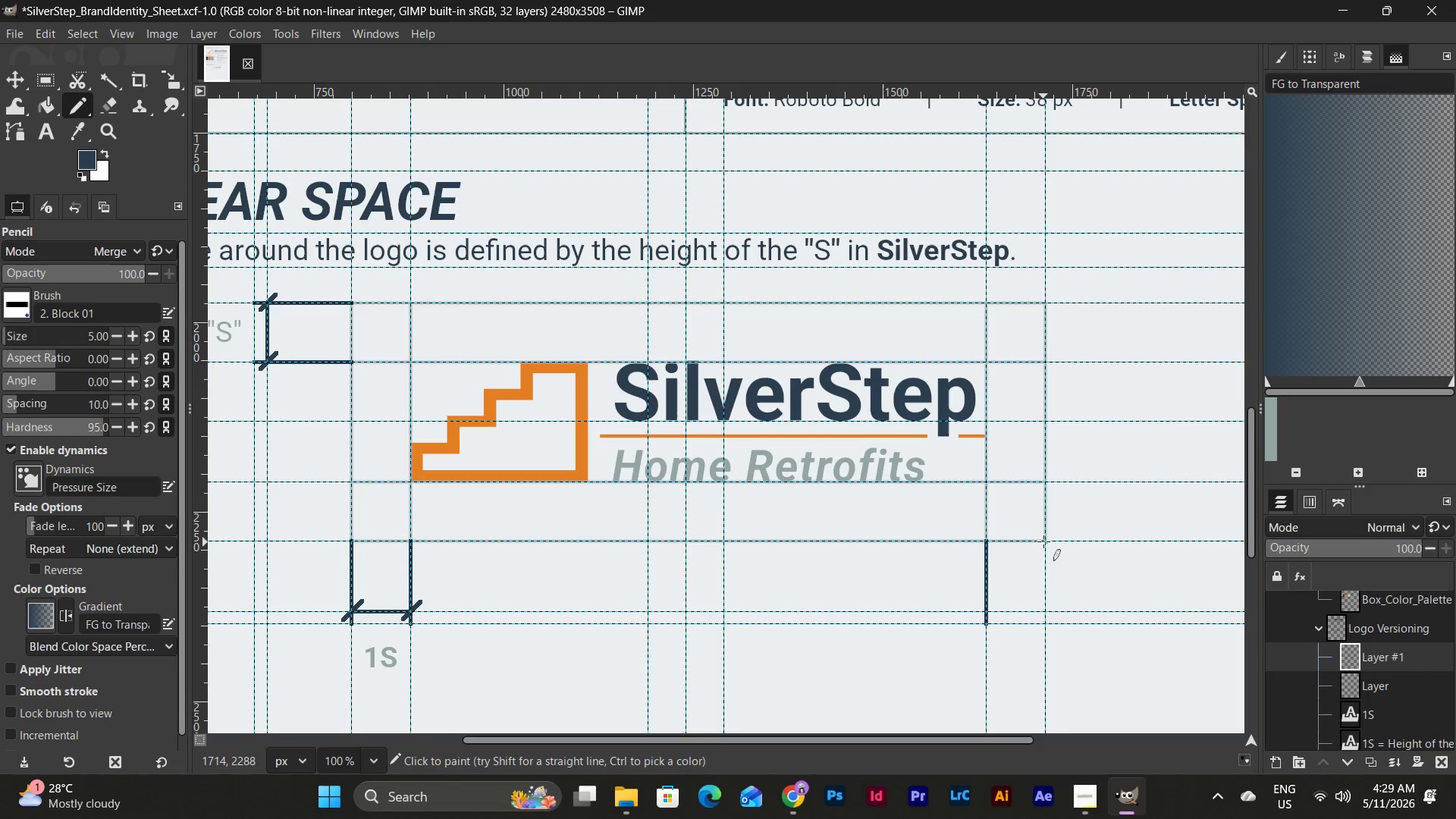 
left_click([1043, 540])
 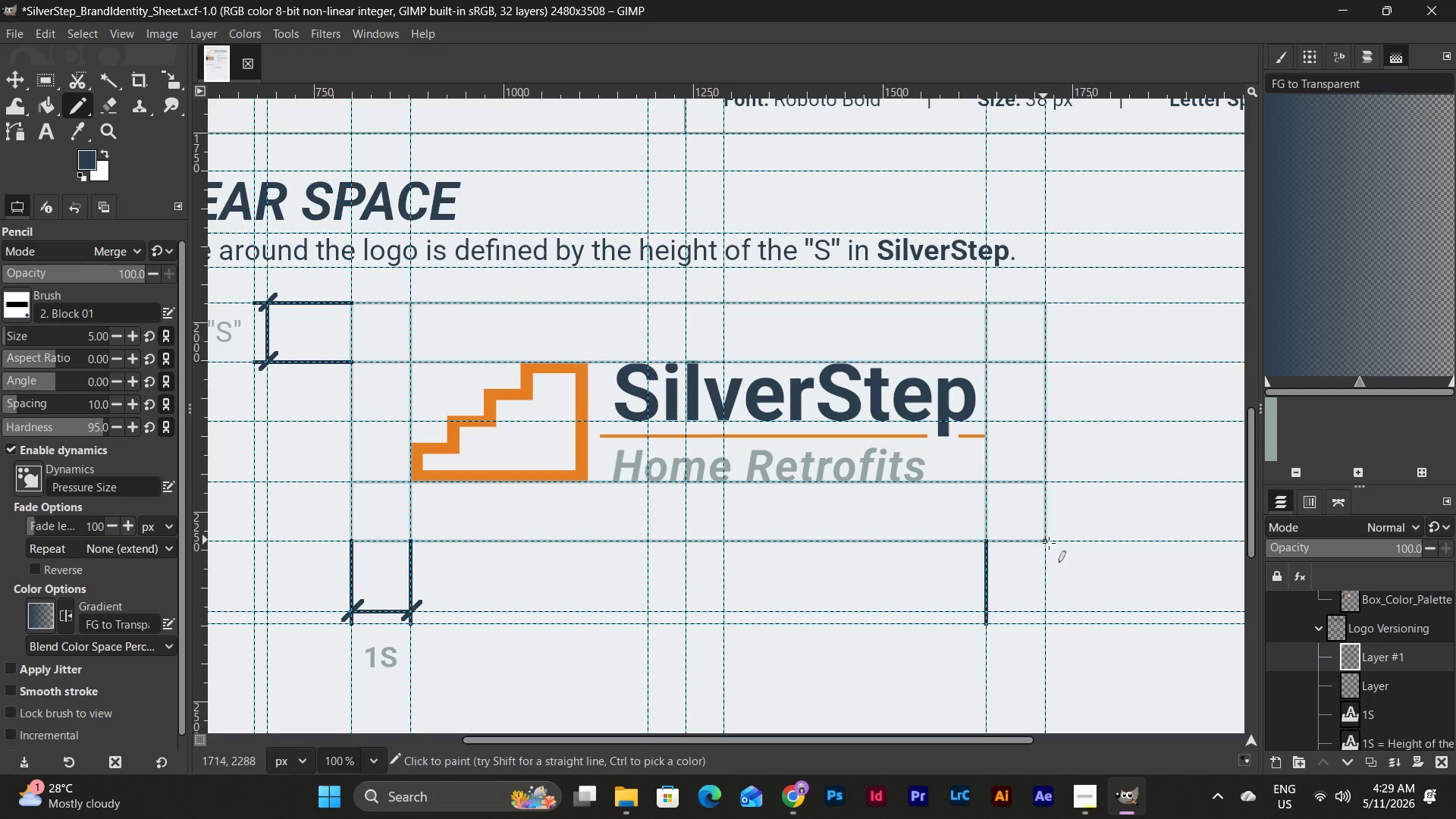 
hold_key(key=ShiftLeft, duration=1.2)
left_click([1046, 622])
 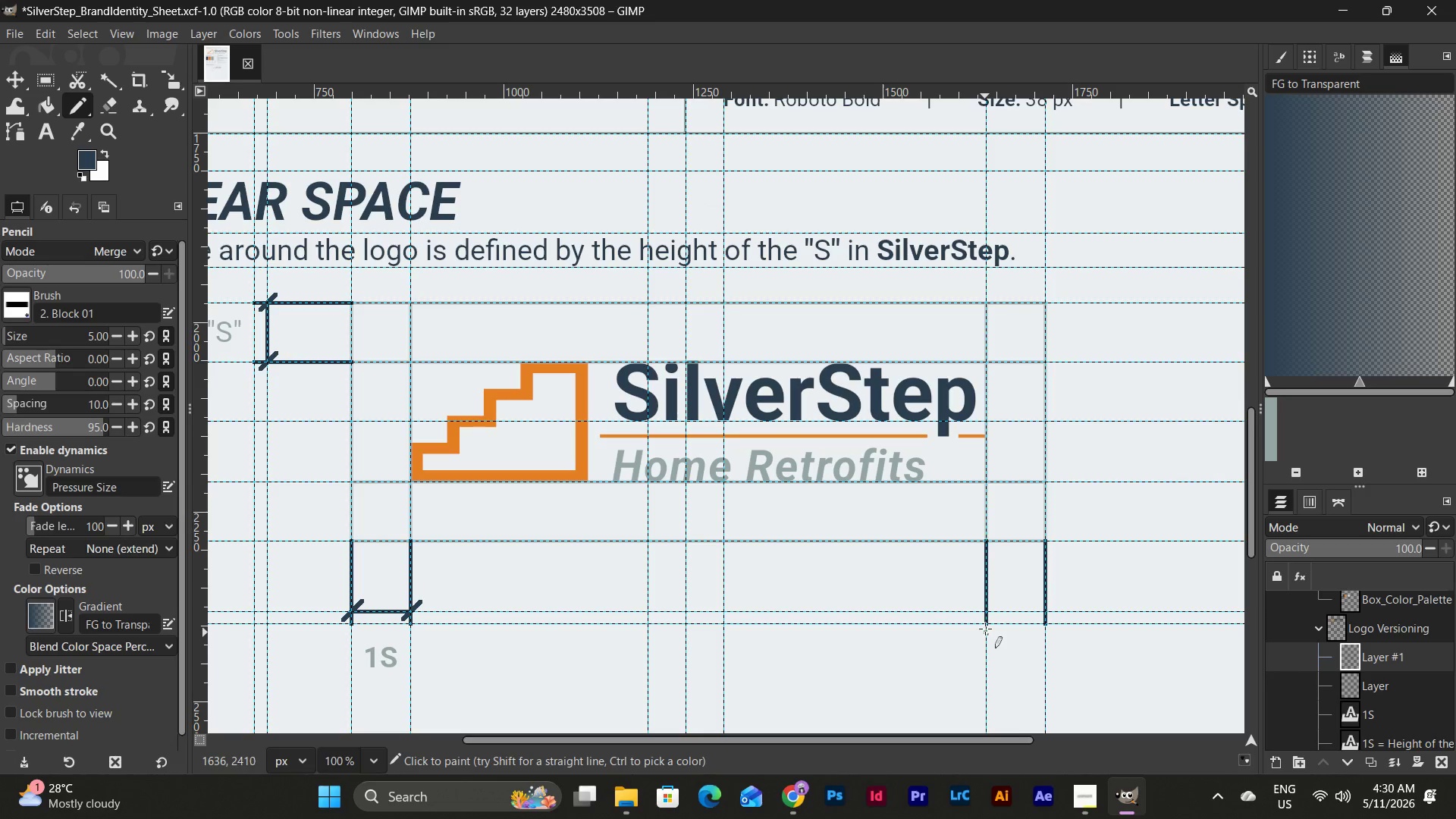 
key(Shift+ShiftLeft)
 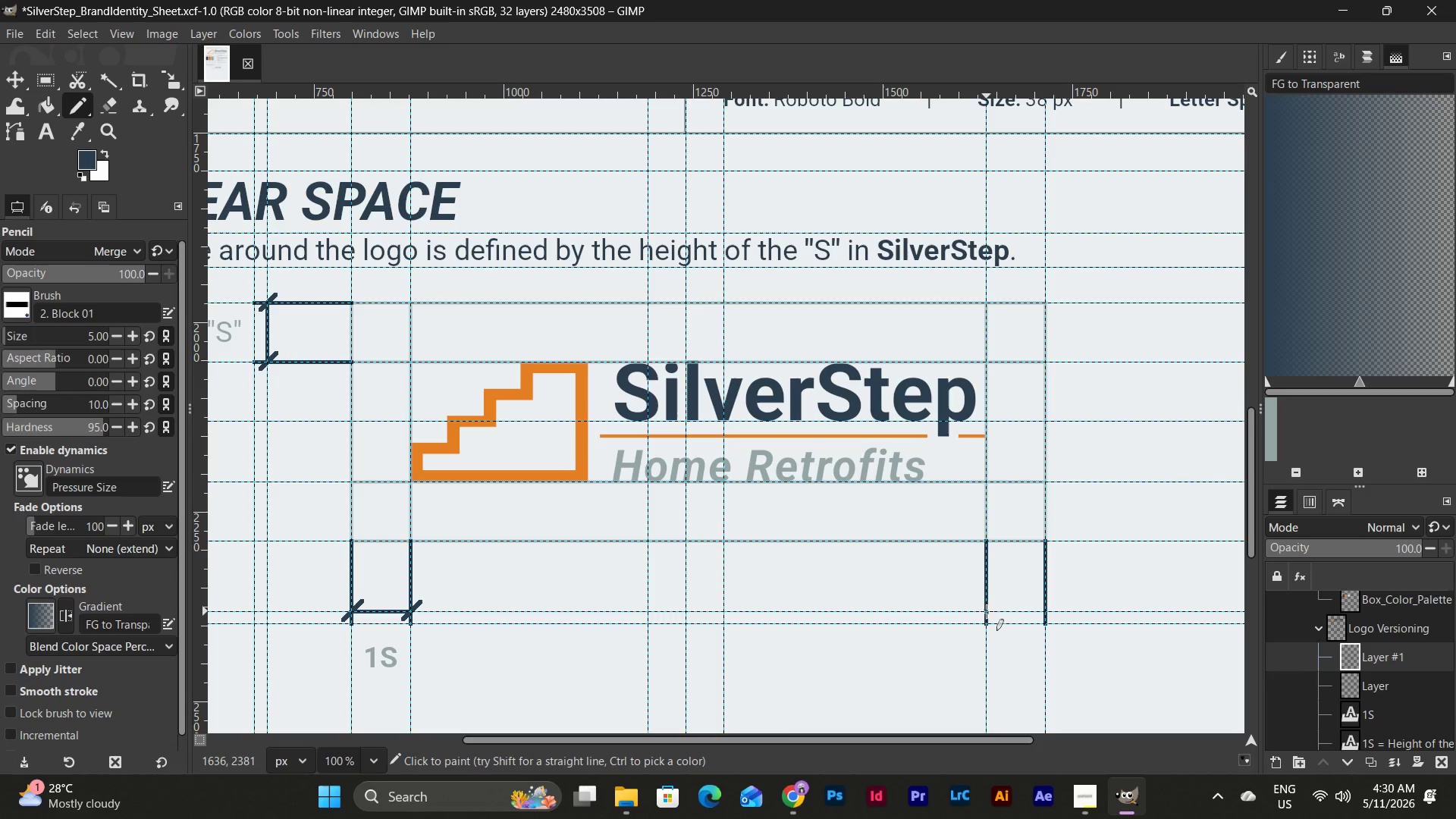 
left_click([986, 611])
 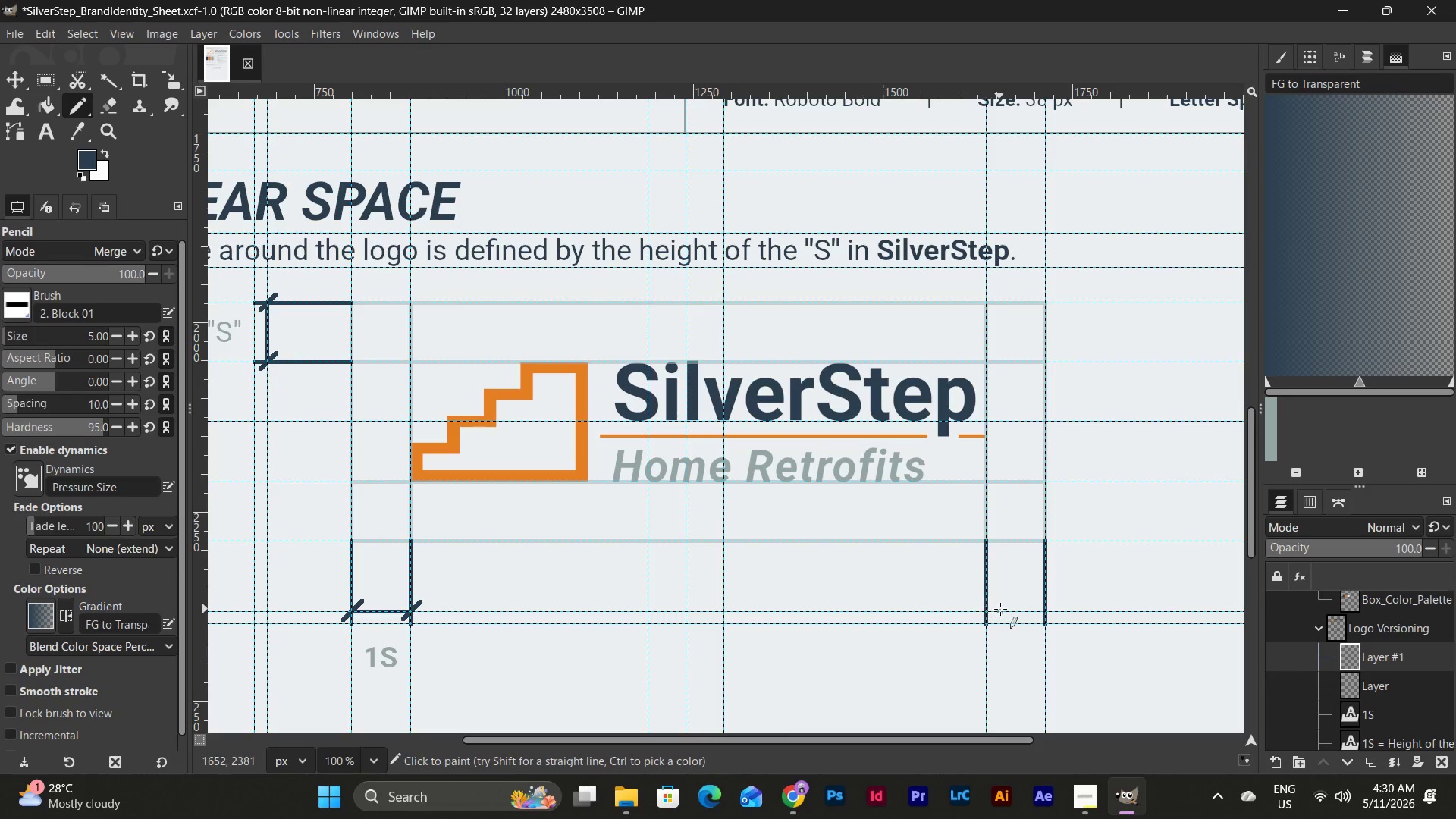 
hold_key(key=ShiftLeft, duration=1.14)
left_click([1046, 608])
 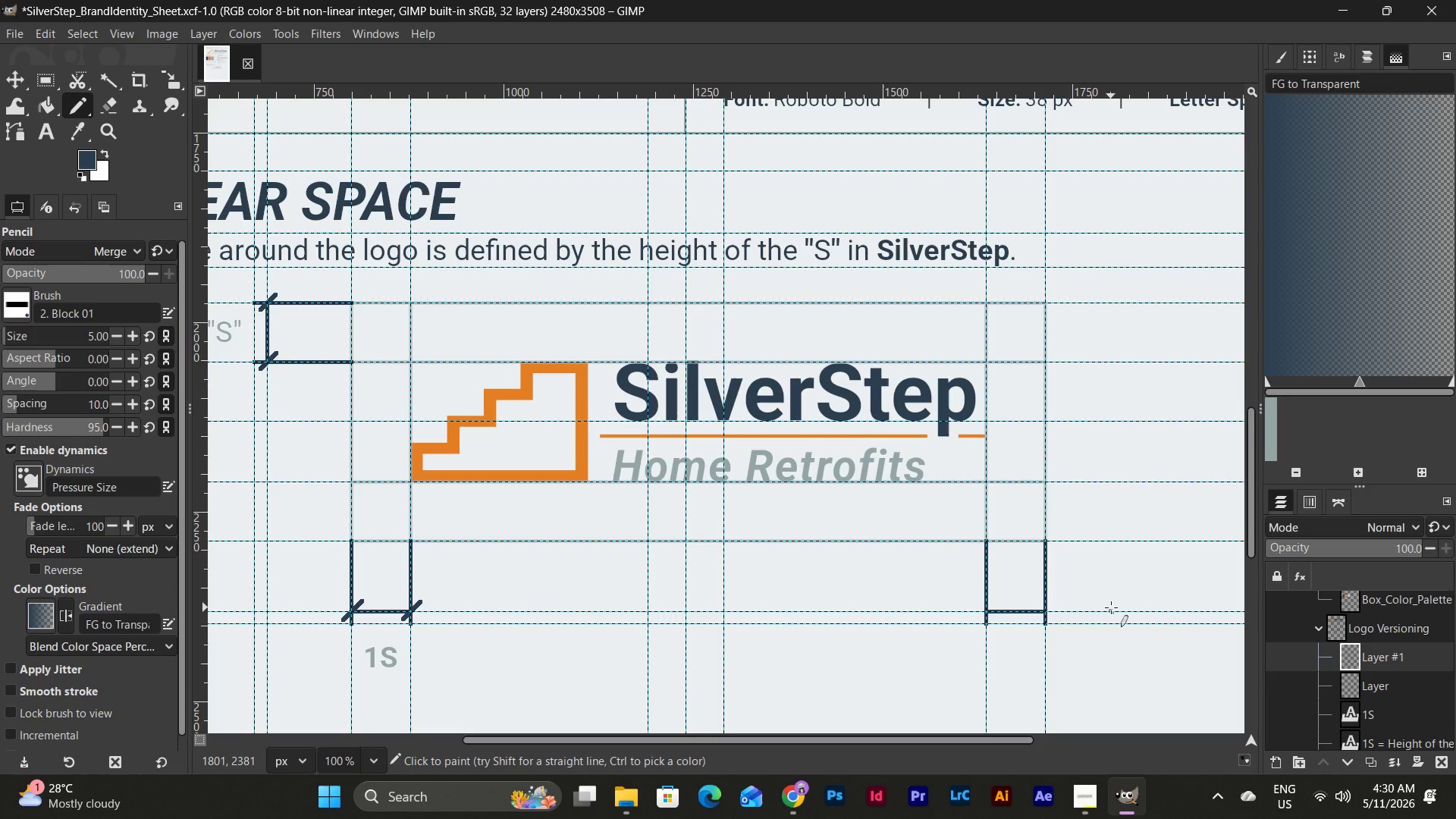 
scroll: coordinate [1111, 607], scroll_direction: none, amount: 0.0
 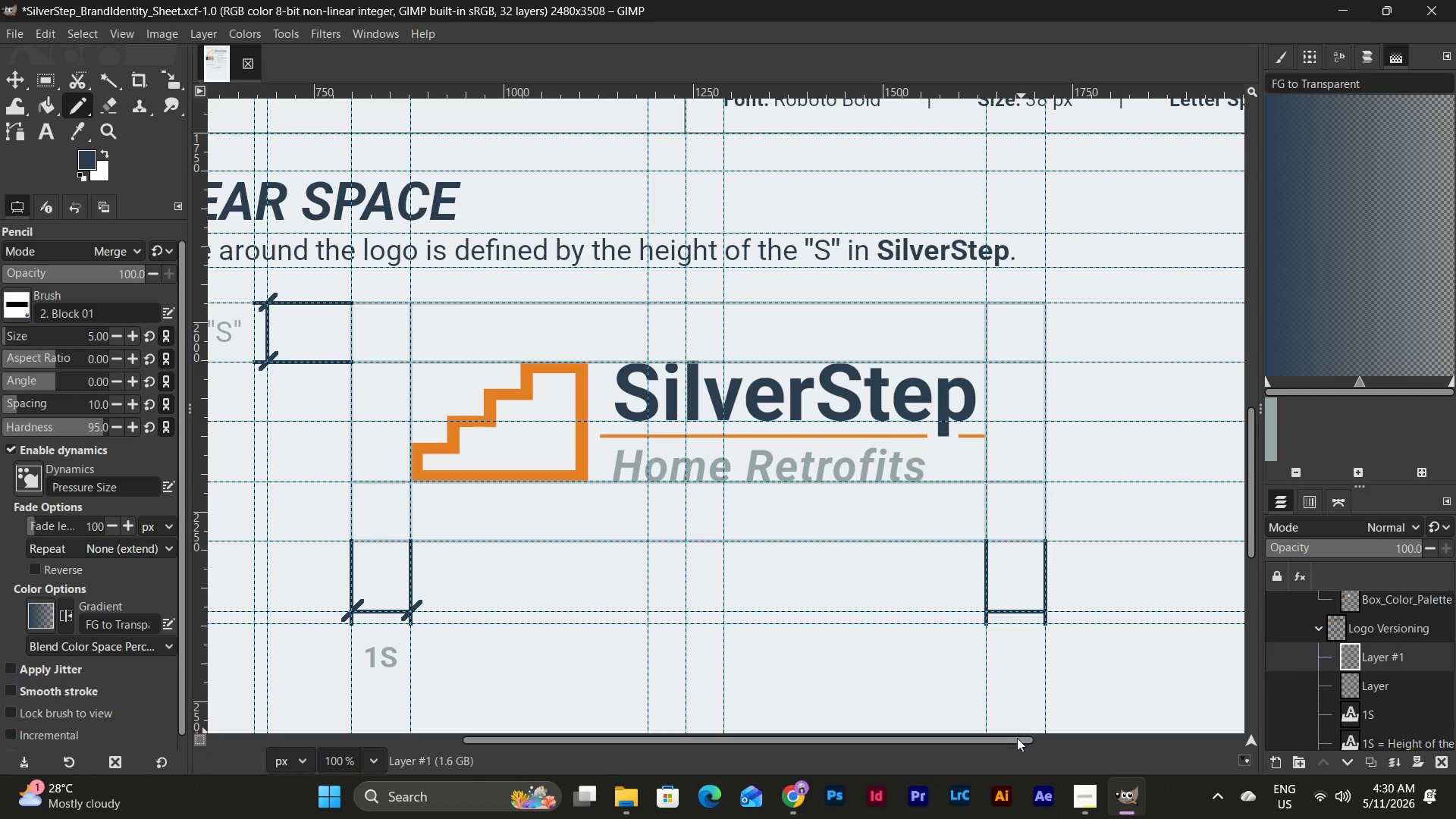 
left_click_drag(start_coordinate=[1013, 741], to_coordinate=[1127, 708])
 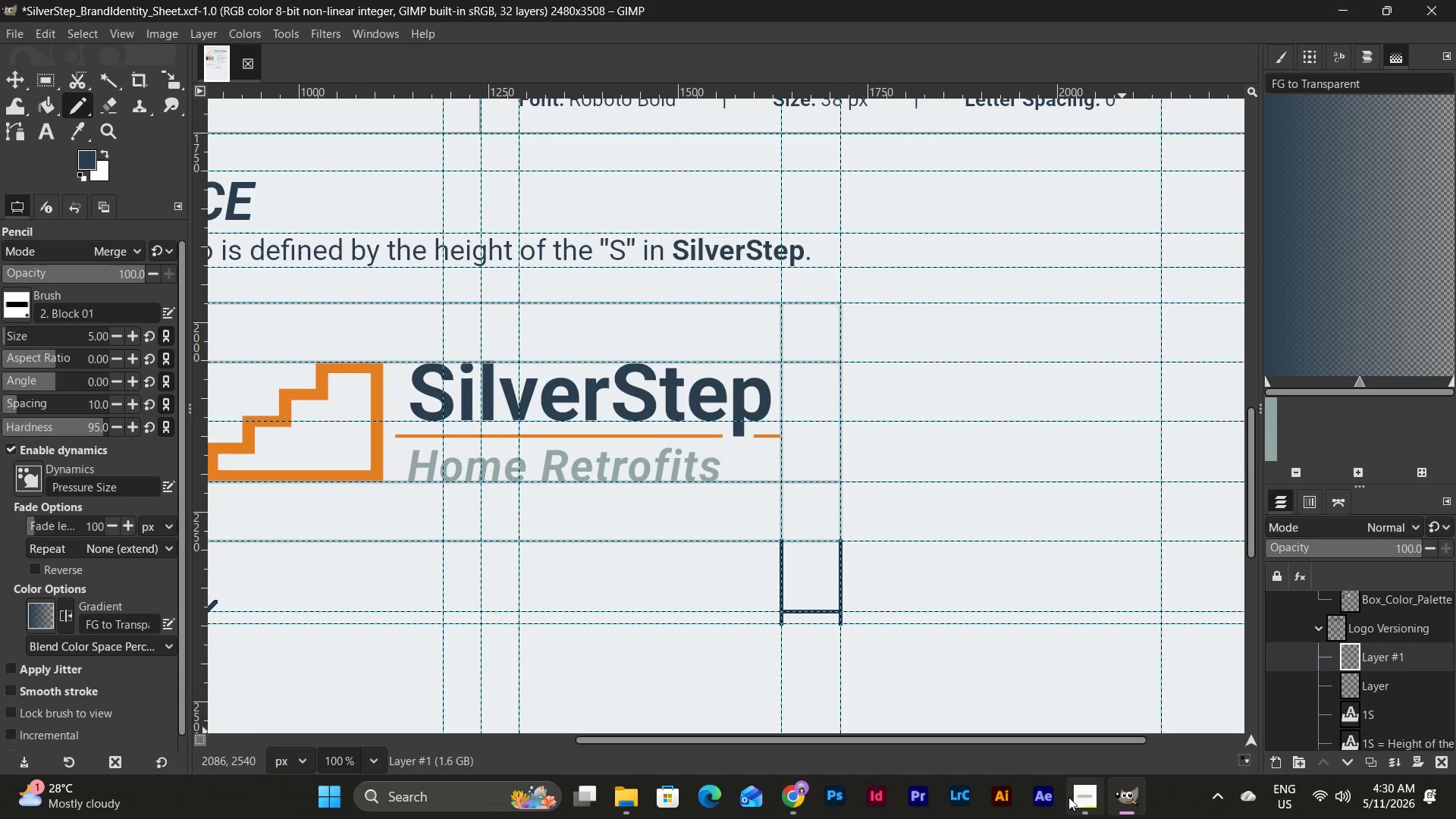 
left_click([1068, 799])